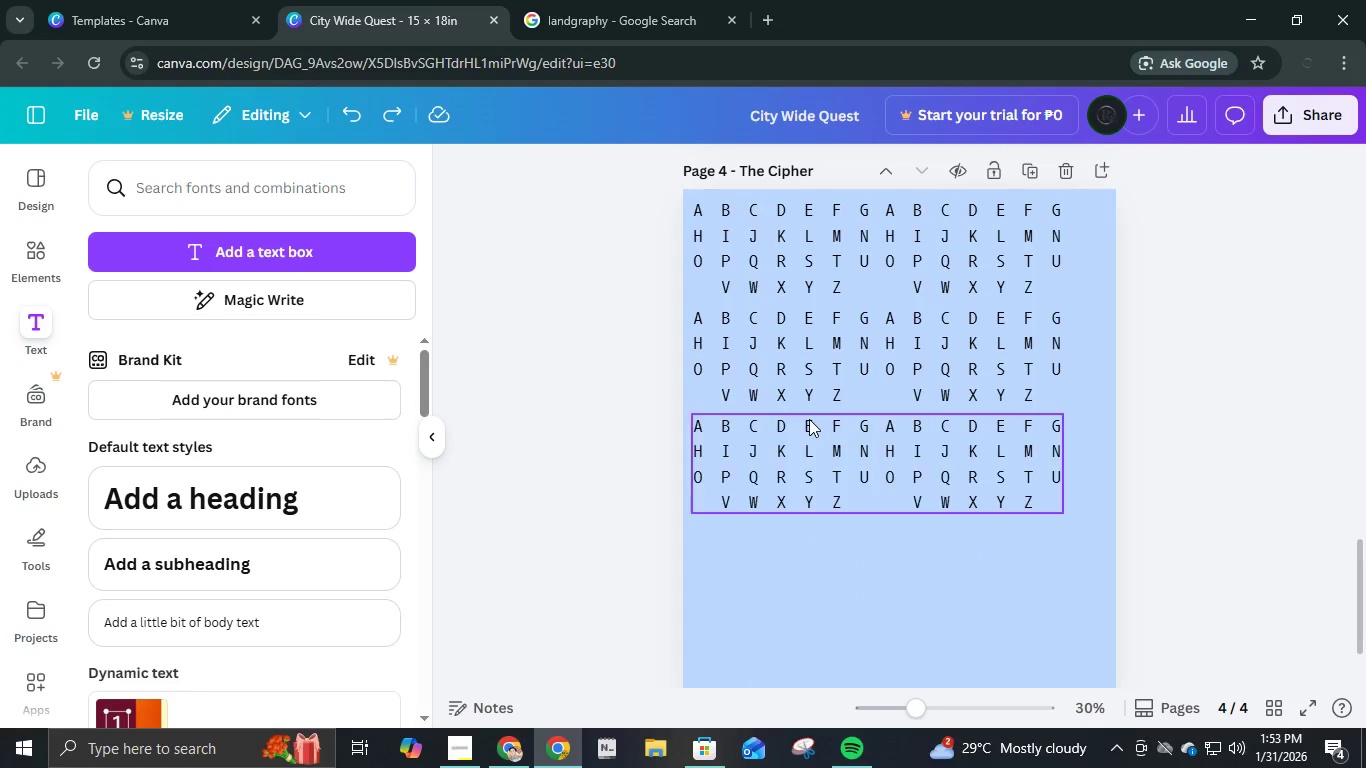 
key(Control+Z)
 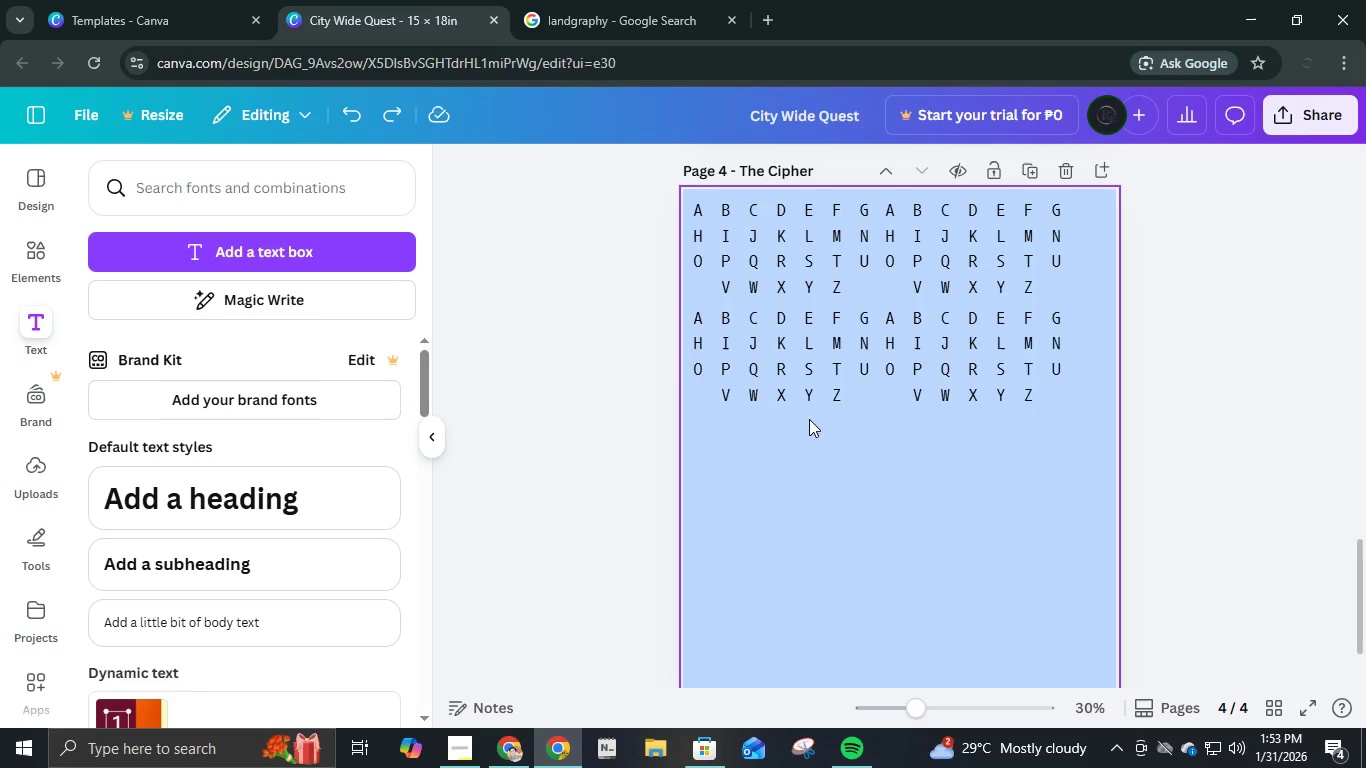 
key(Control+Z)
 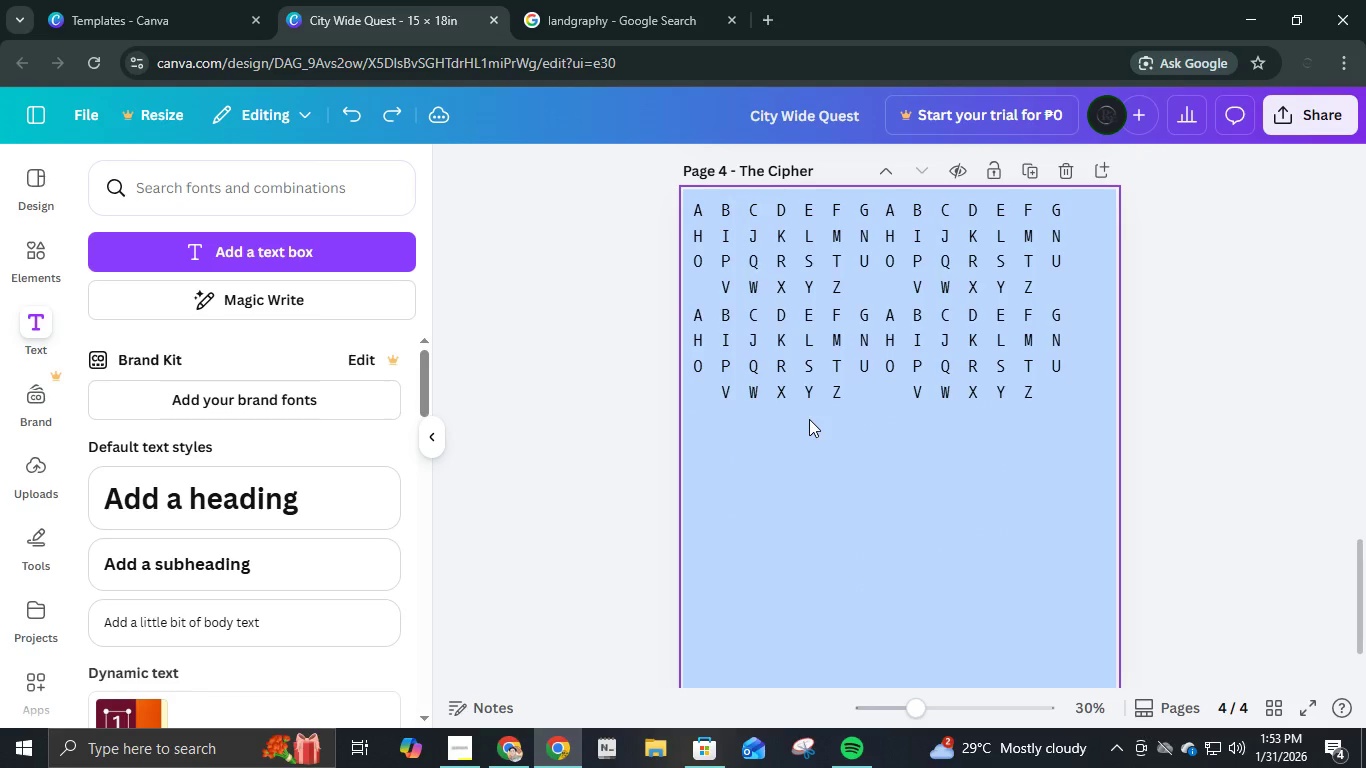 
key(Control+Z)
 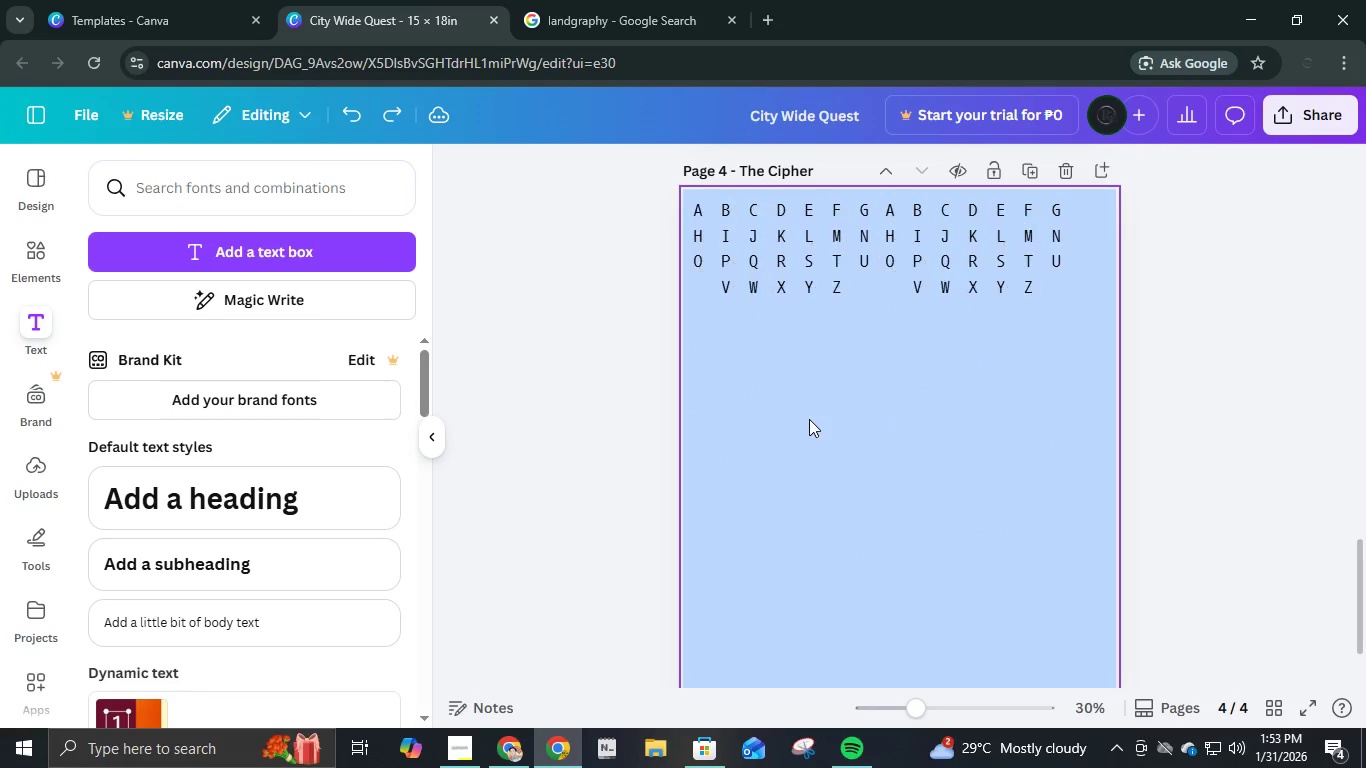 
key(Control+Z)
 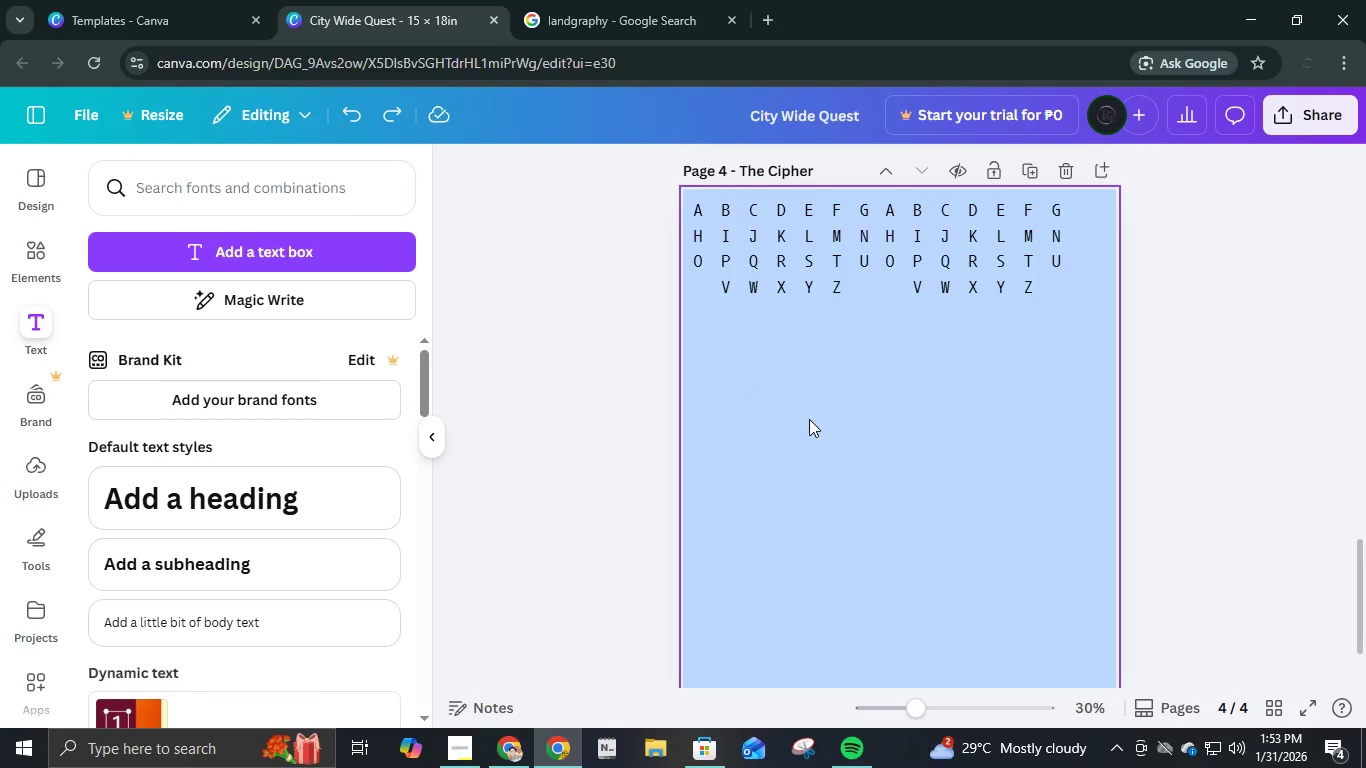 
key(Control+Z)
 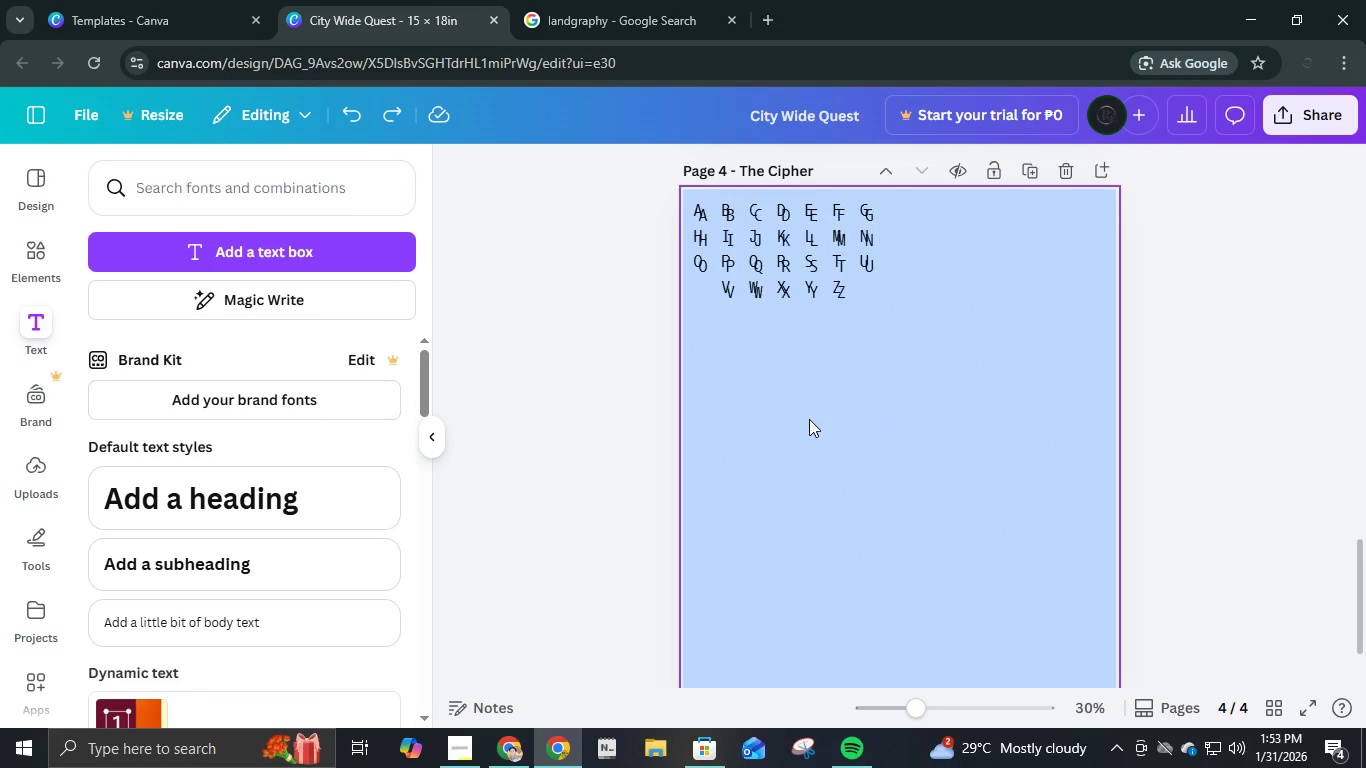 
key(Control+Z)
 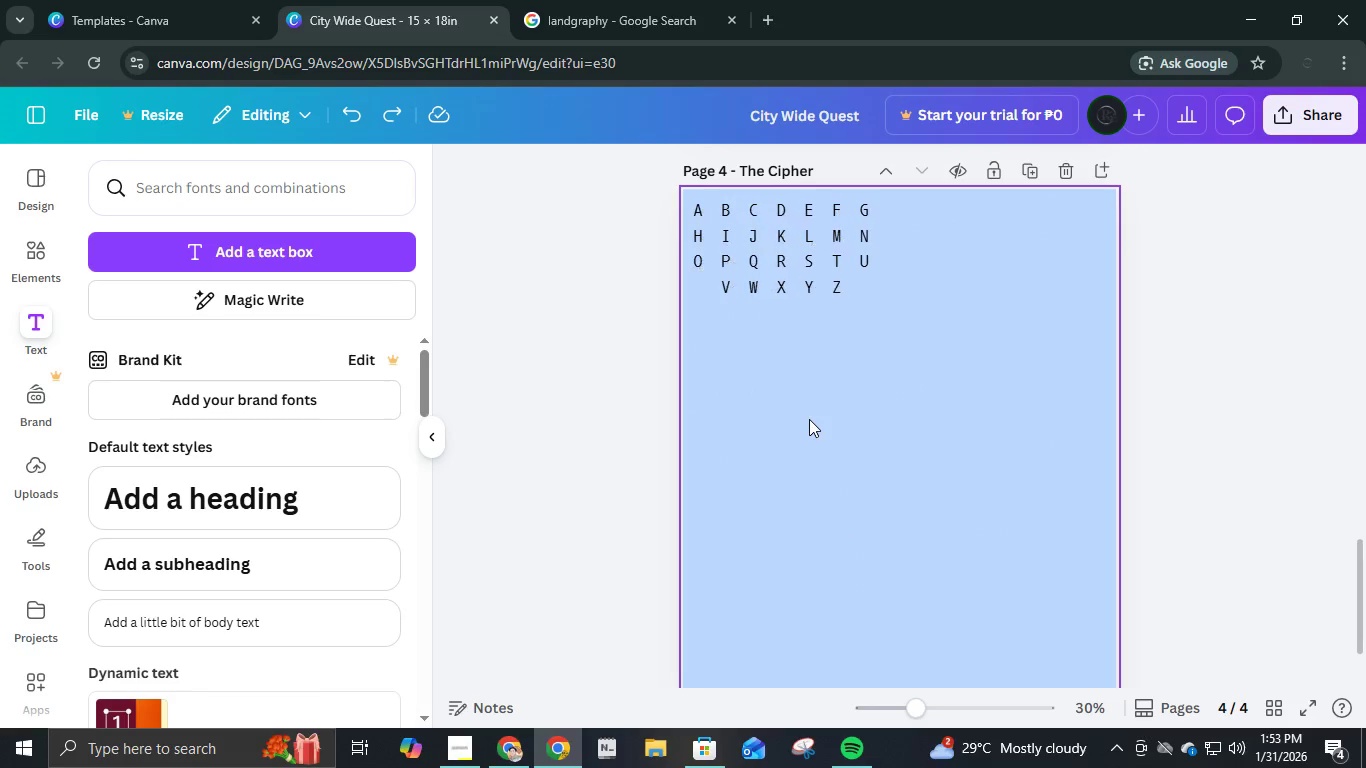 
key(Control+Z)
 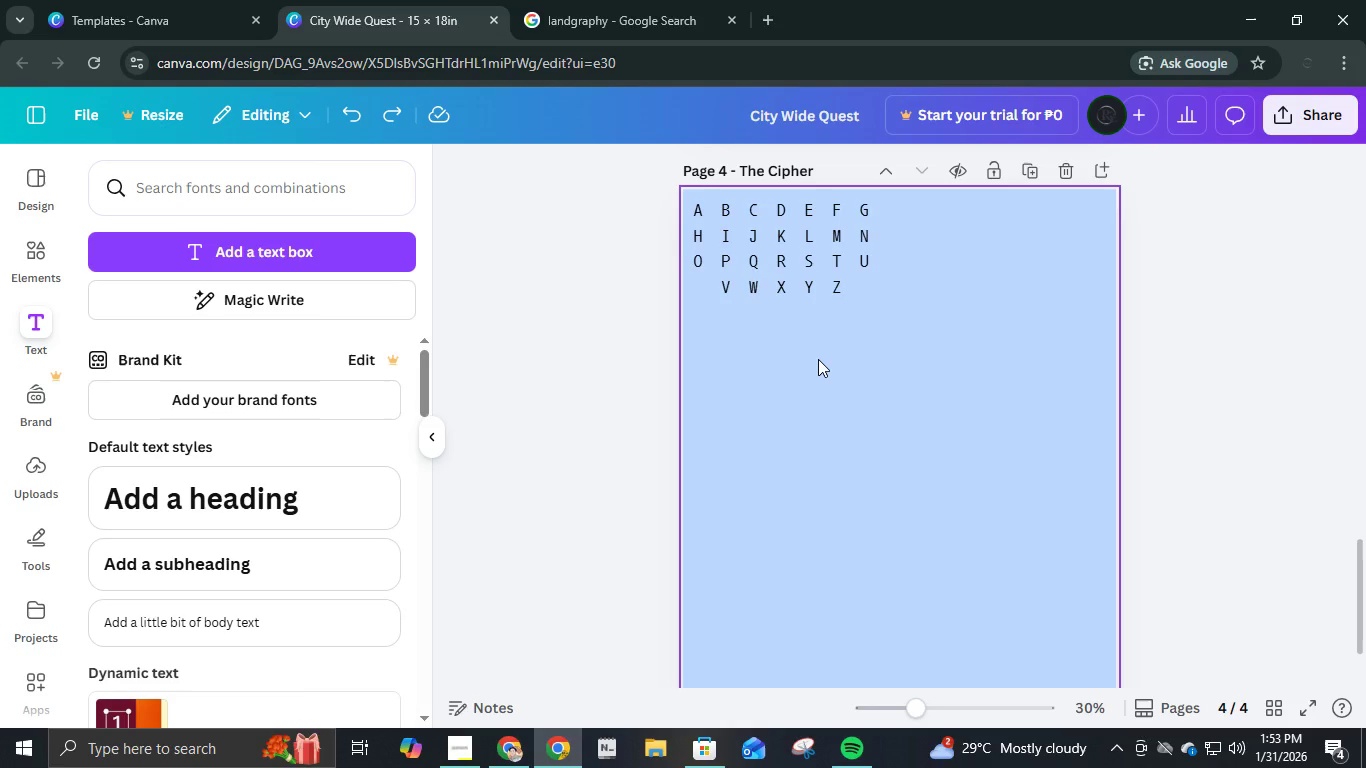 
key(Control+Z)
 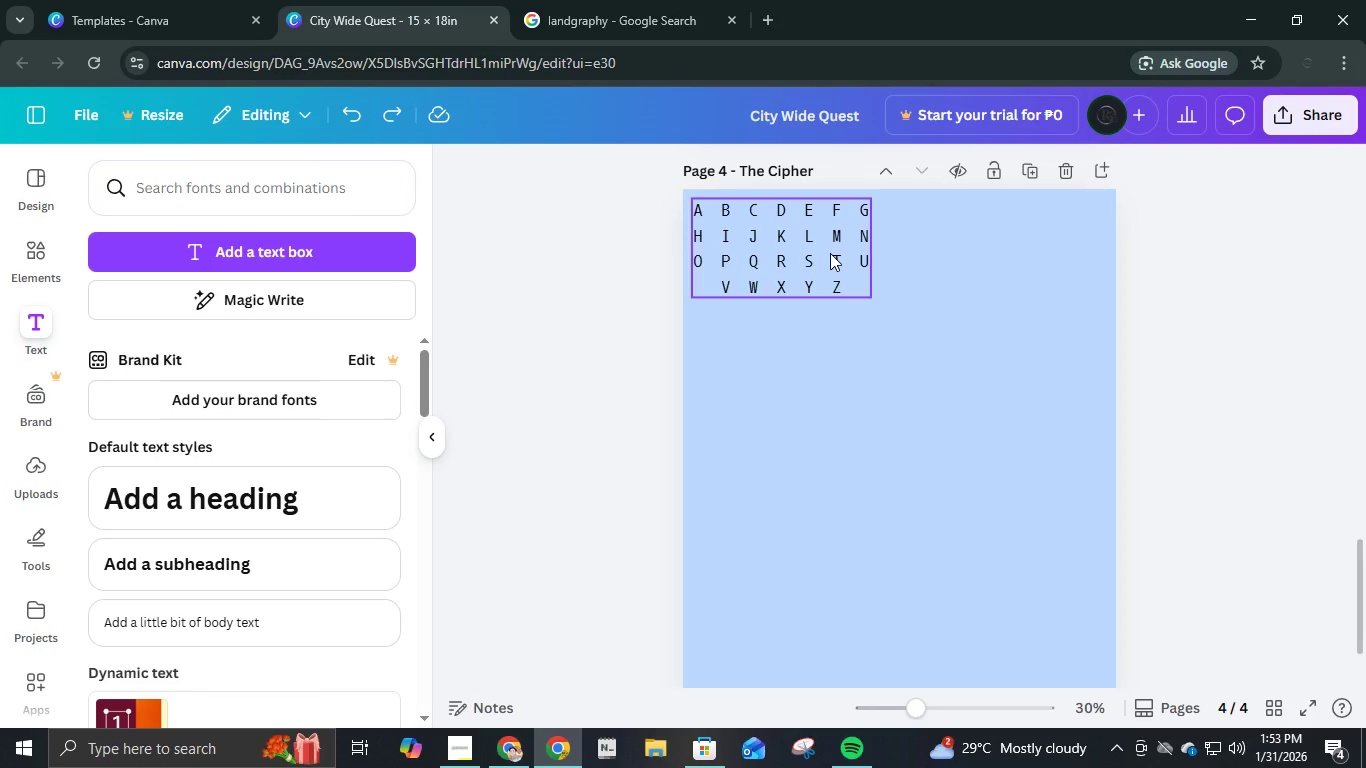 
double_click([828, 251])
 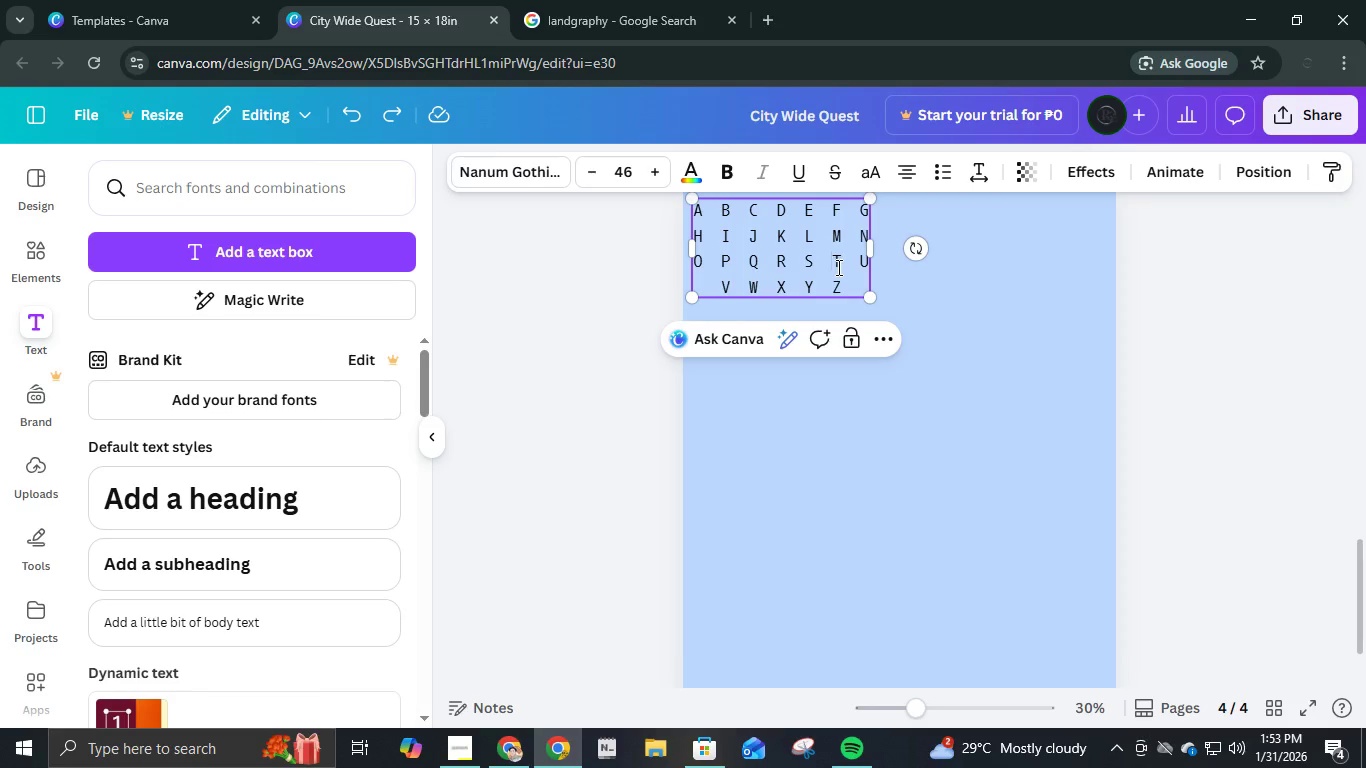 
key(Control+A)
 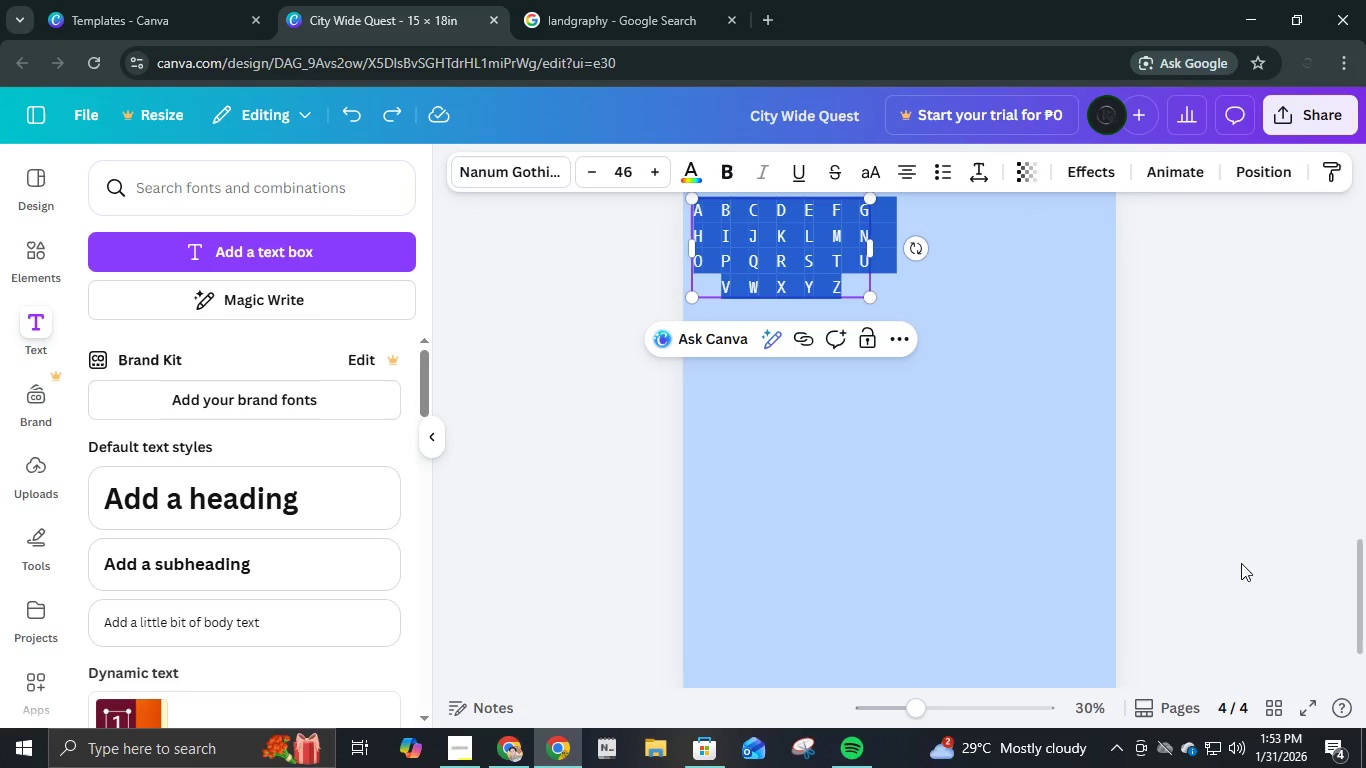 
wait(20.8)
 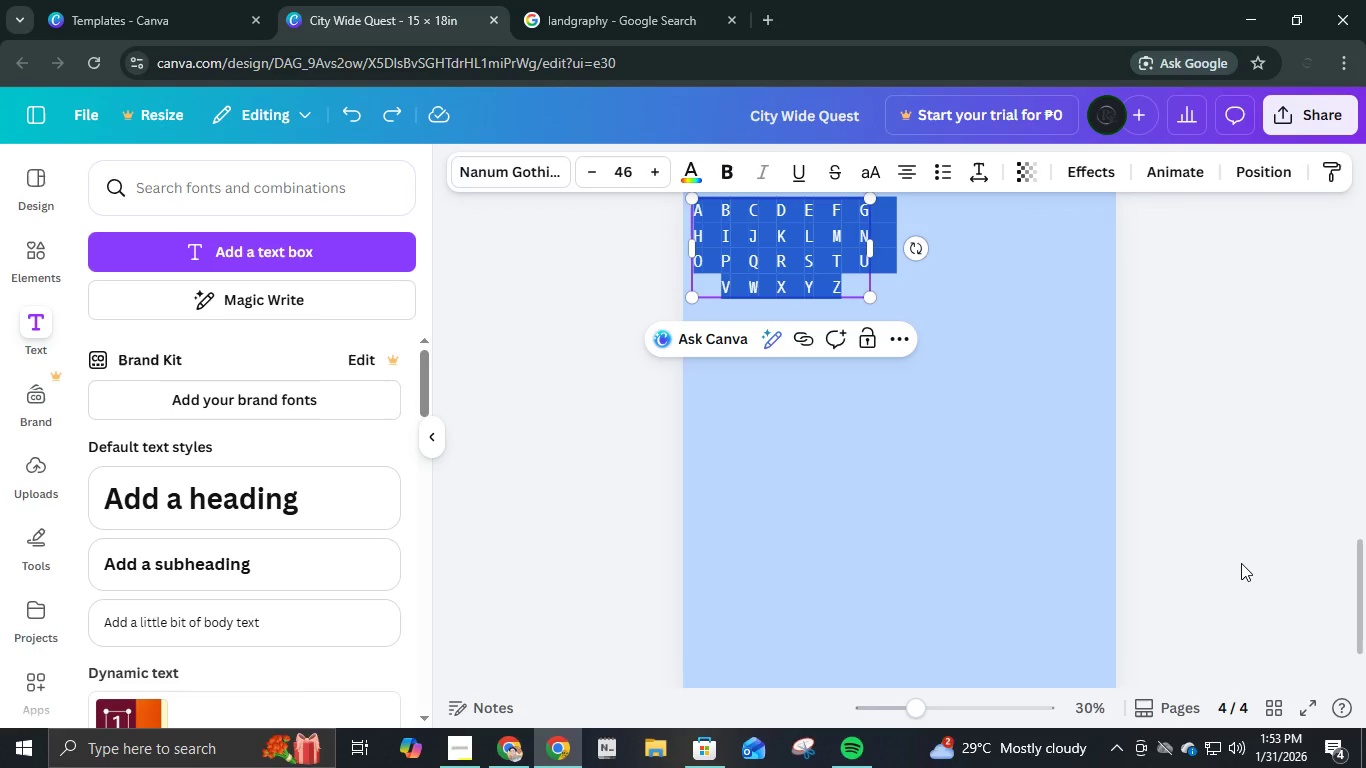 
mouse_move([1266, 768])
 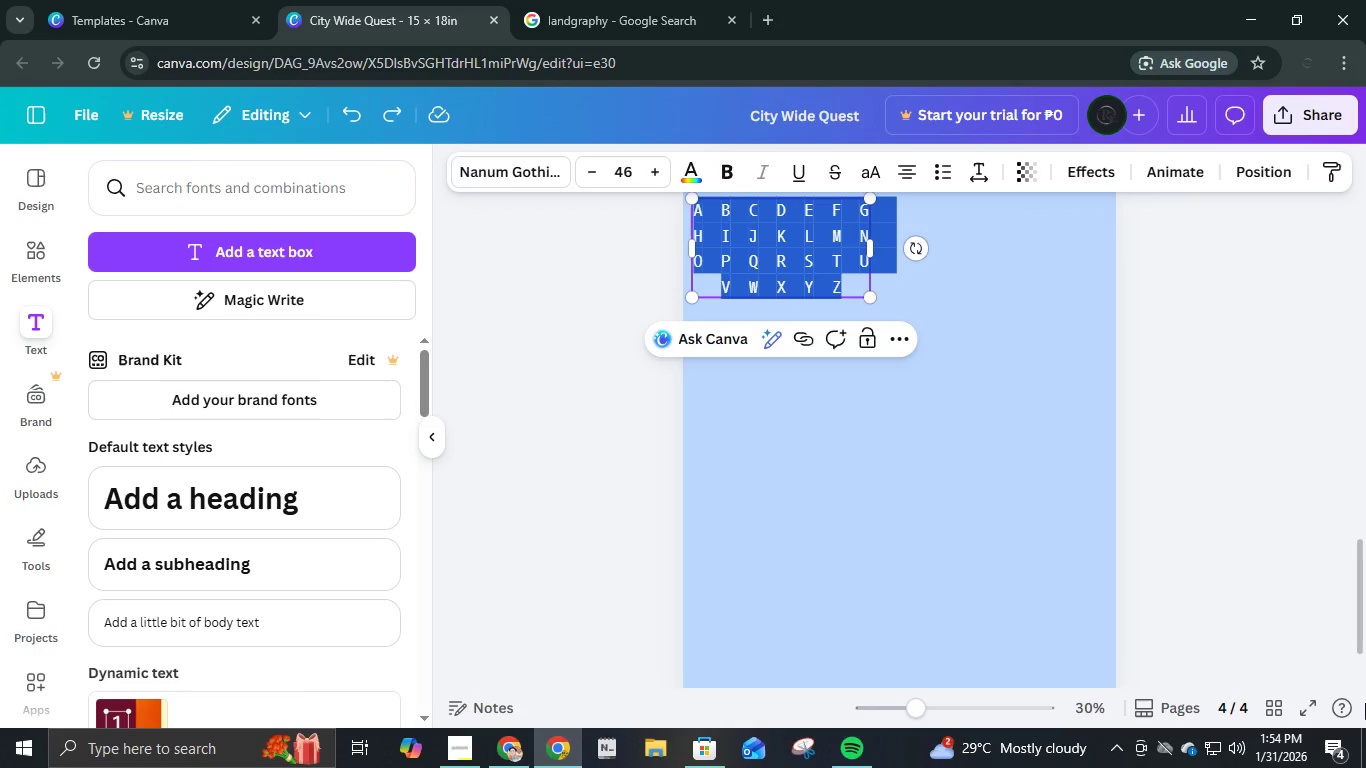 
wait(6.6)
 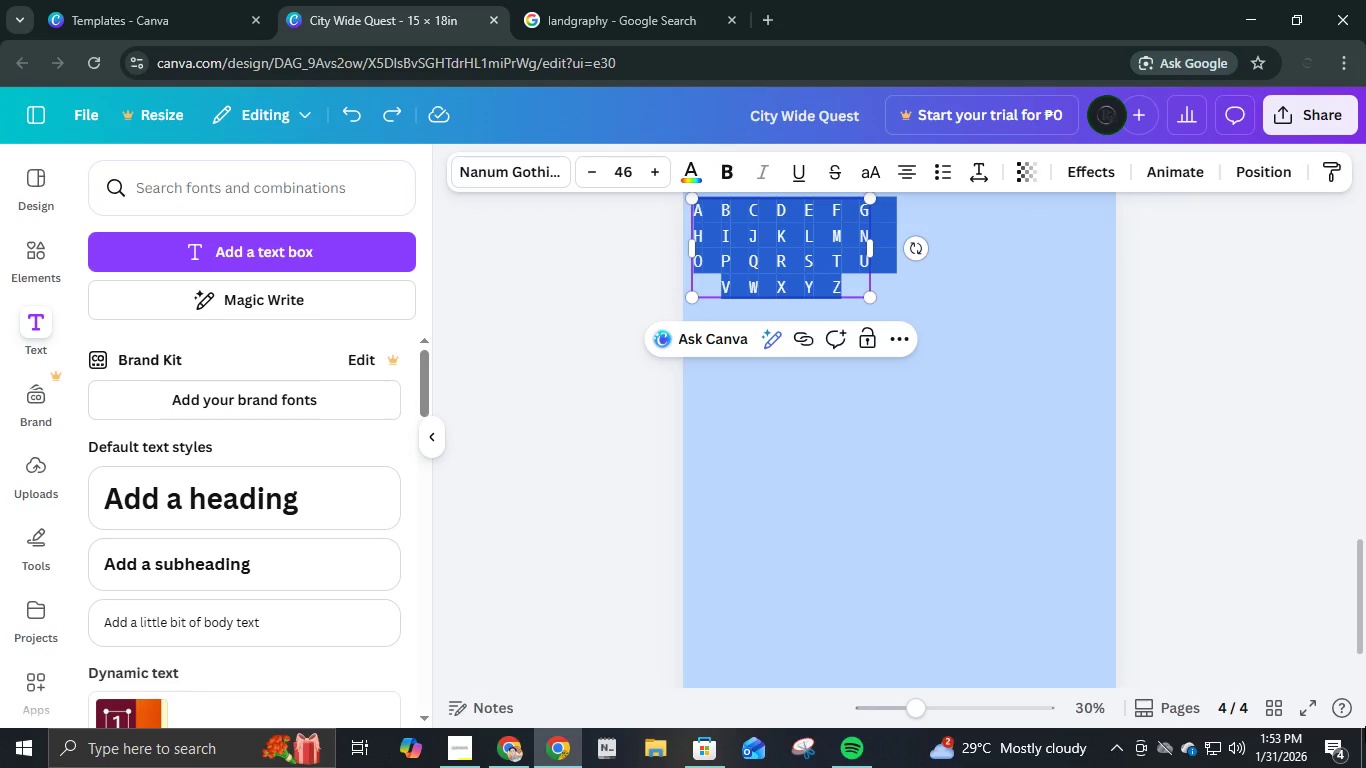 
scroll: coordinate [916, 449], scroll_direction: up, amount: 31.0
 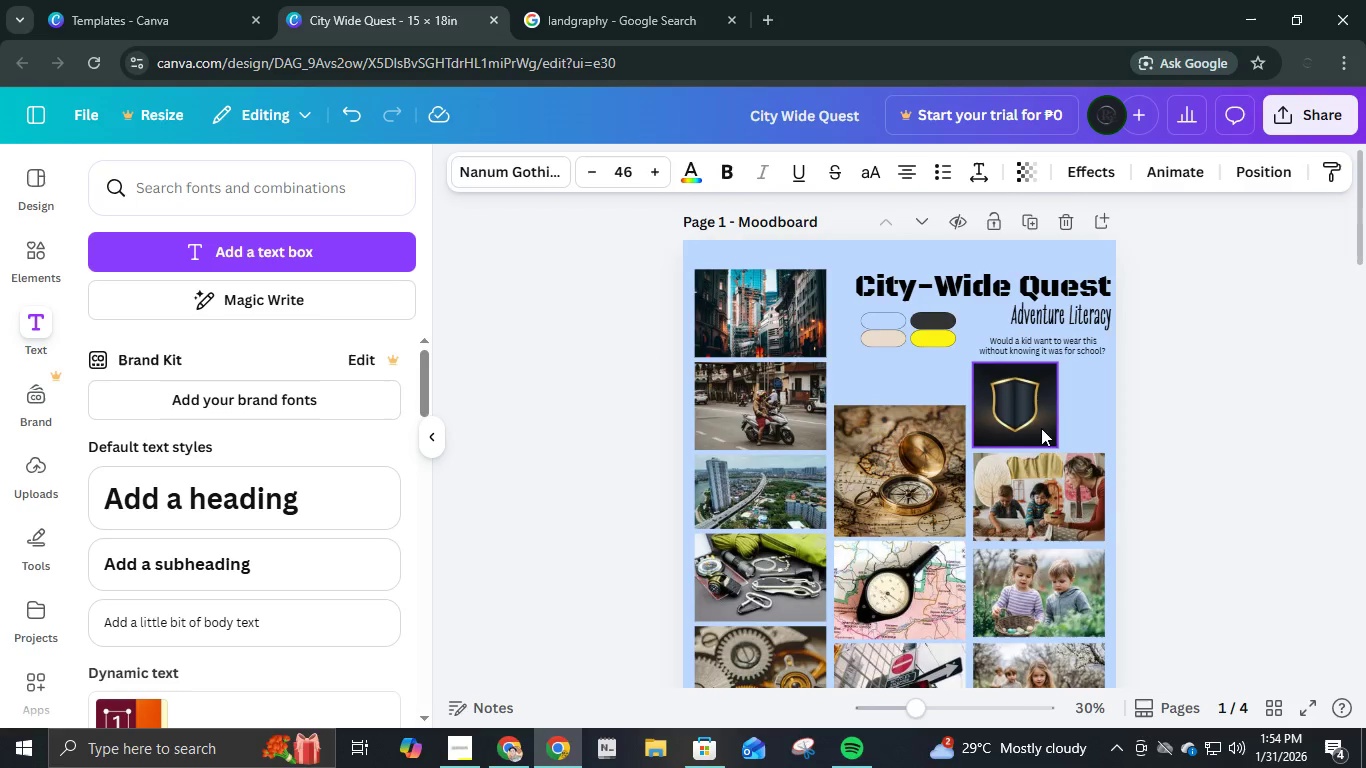 
scroll: coordinate [1025, 475], scroll_direction: down, amount: 7.0
 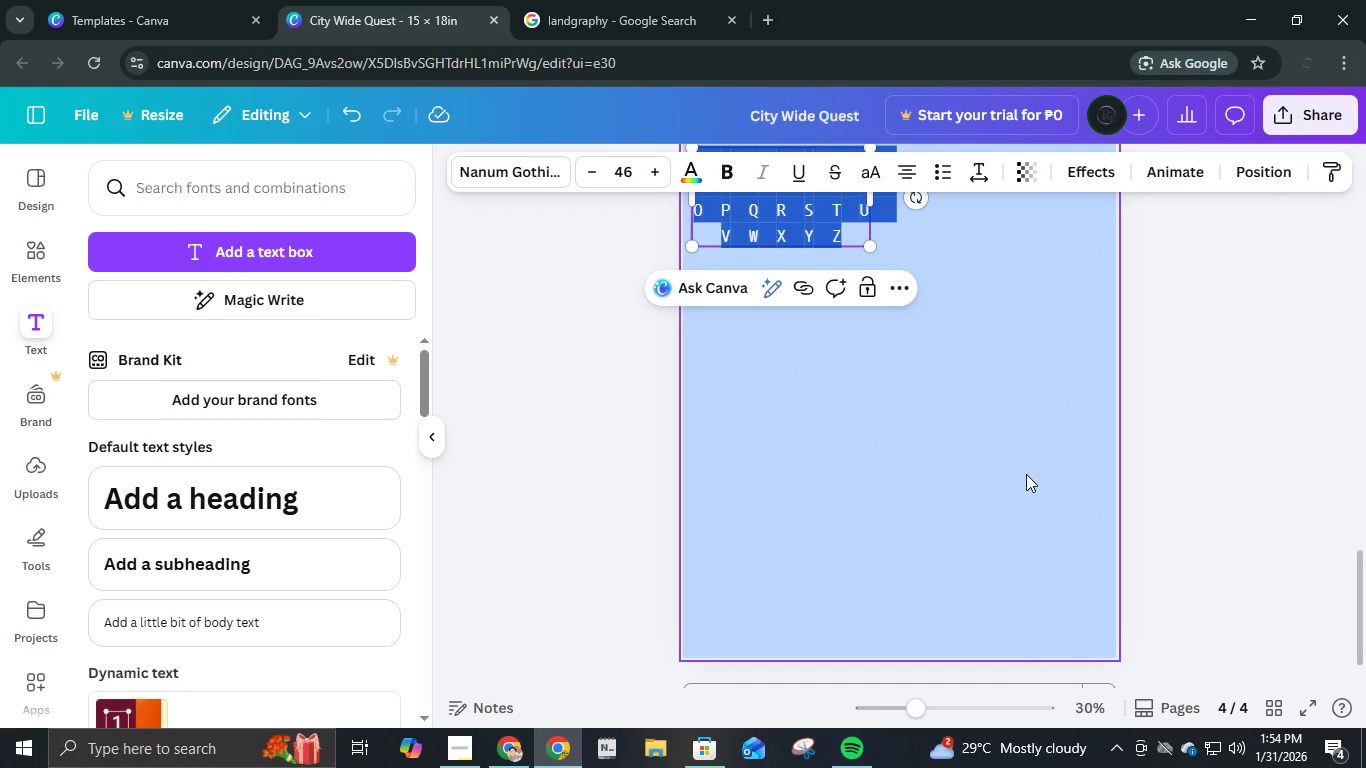 
scroll: coordinate [1025, 474], scroll_direction: up, amount: 2.0
 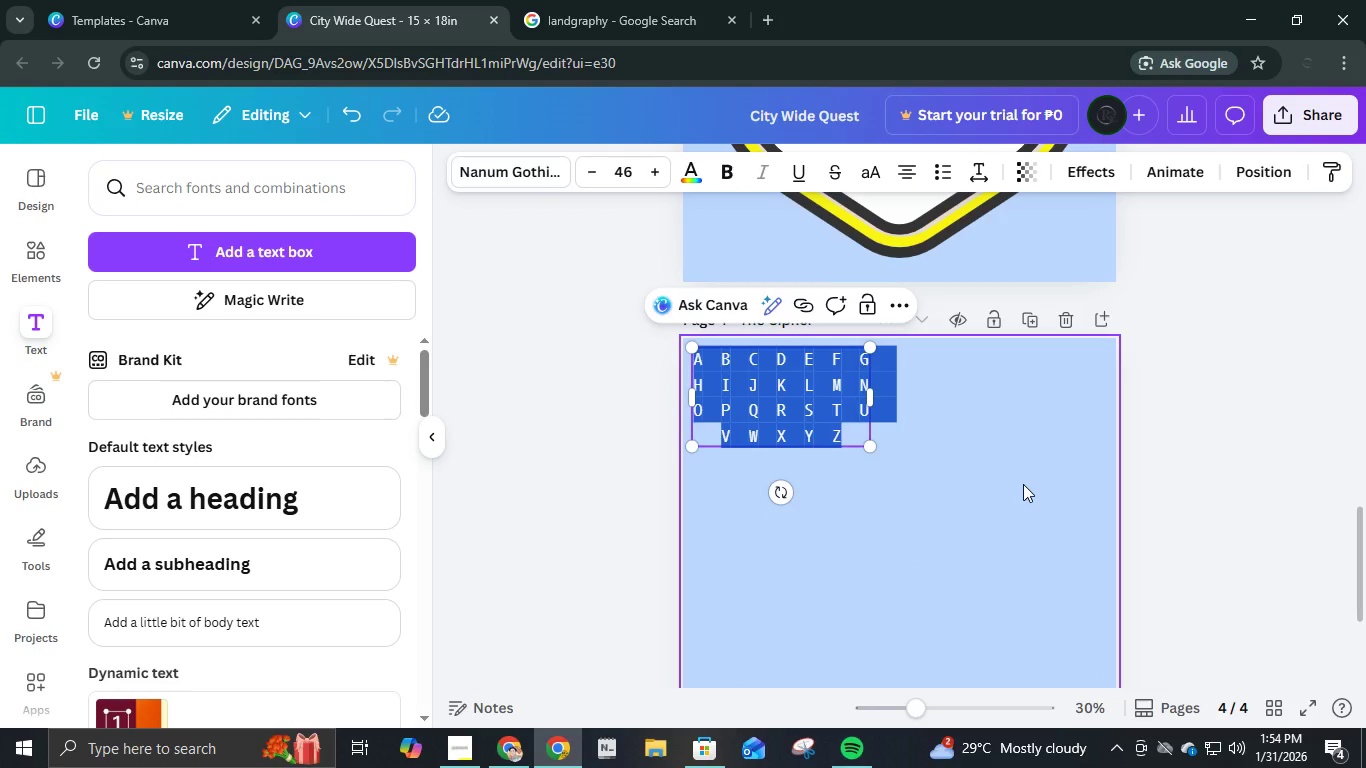 
type(CI)
key(Backspace)
type(  I  T  Y  W  I  D  E  Q  U  E  S  T)
 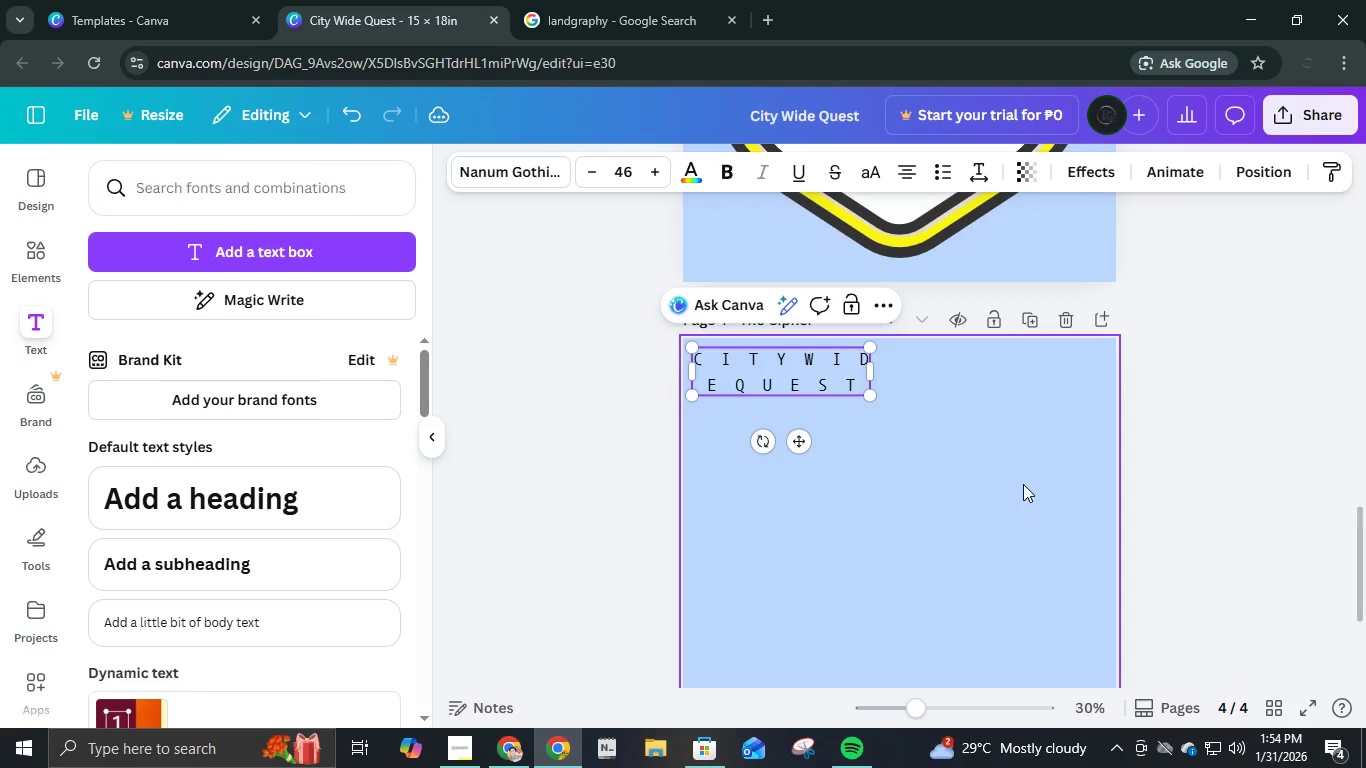 
left_click([1018, 488])
 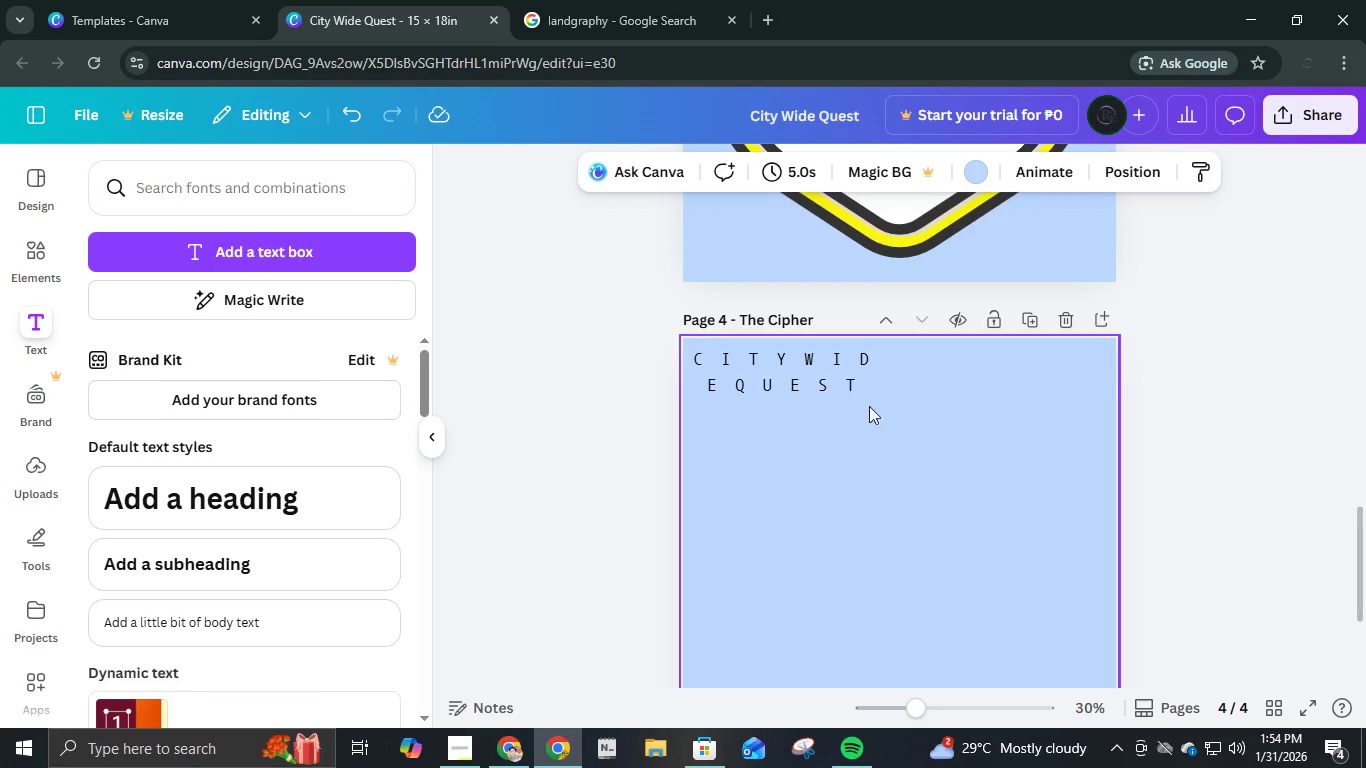 
left_click([849, 390])
 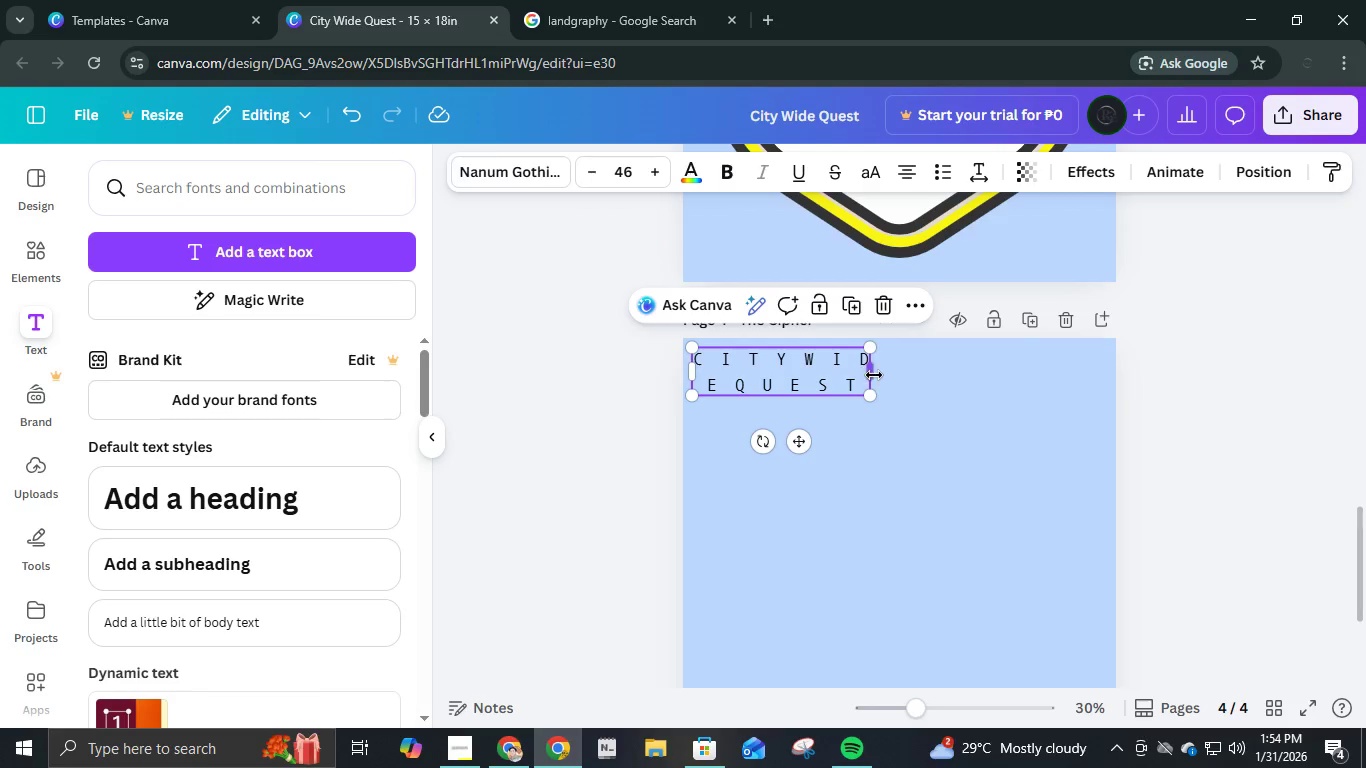 
left_click_drag(start_coordinate=[874, 373], to_coordinate=[1058, 372])
 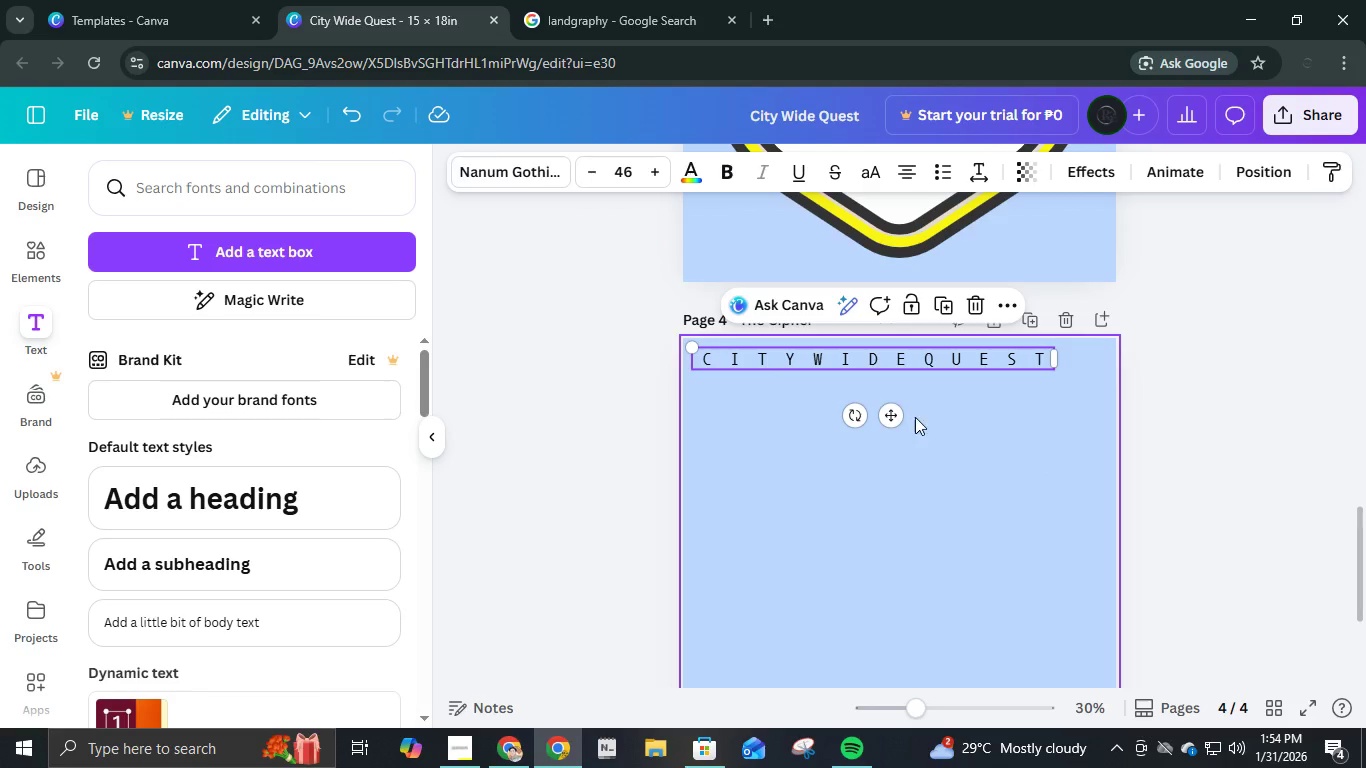 
left_click_drag(start_coordinate=[894, 418], to_coordinate=[903, 572])
 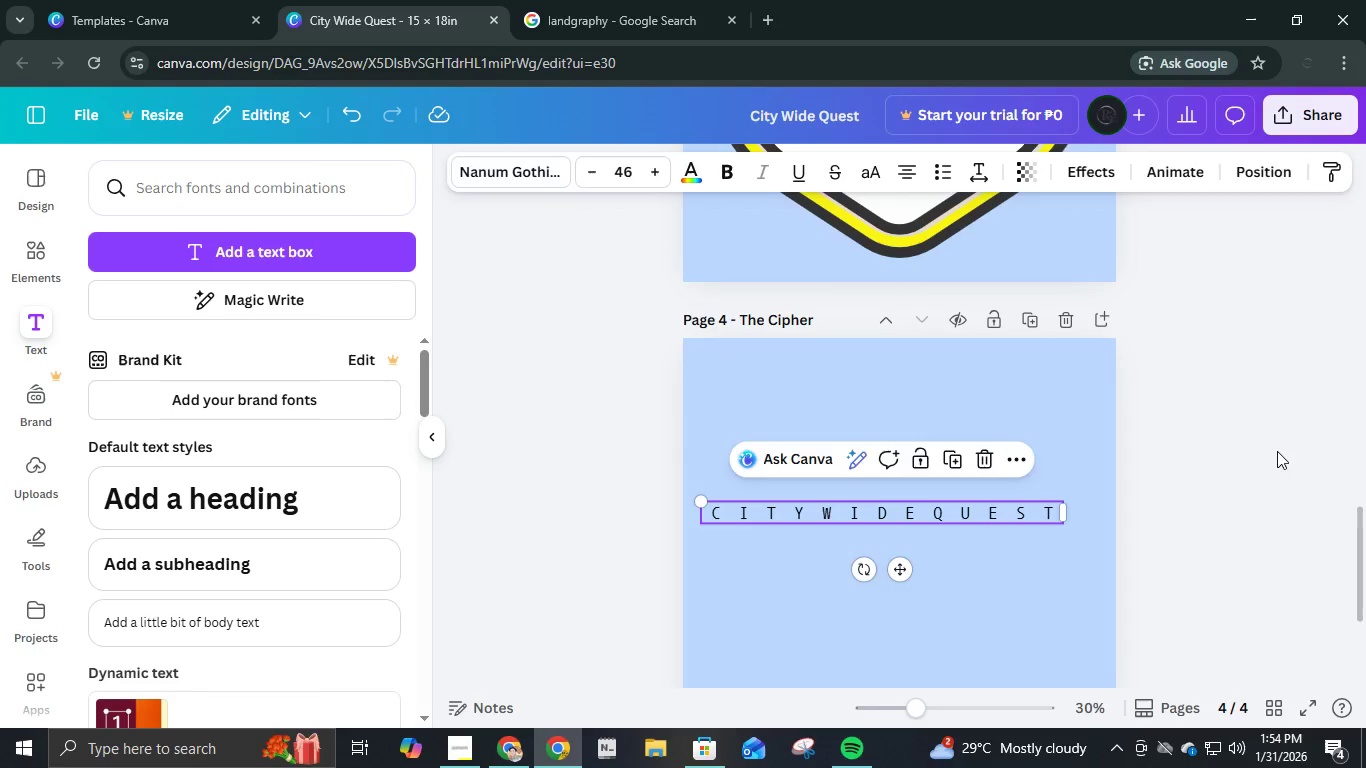 
left_click([1278, 451])
 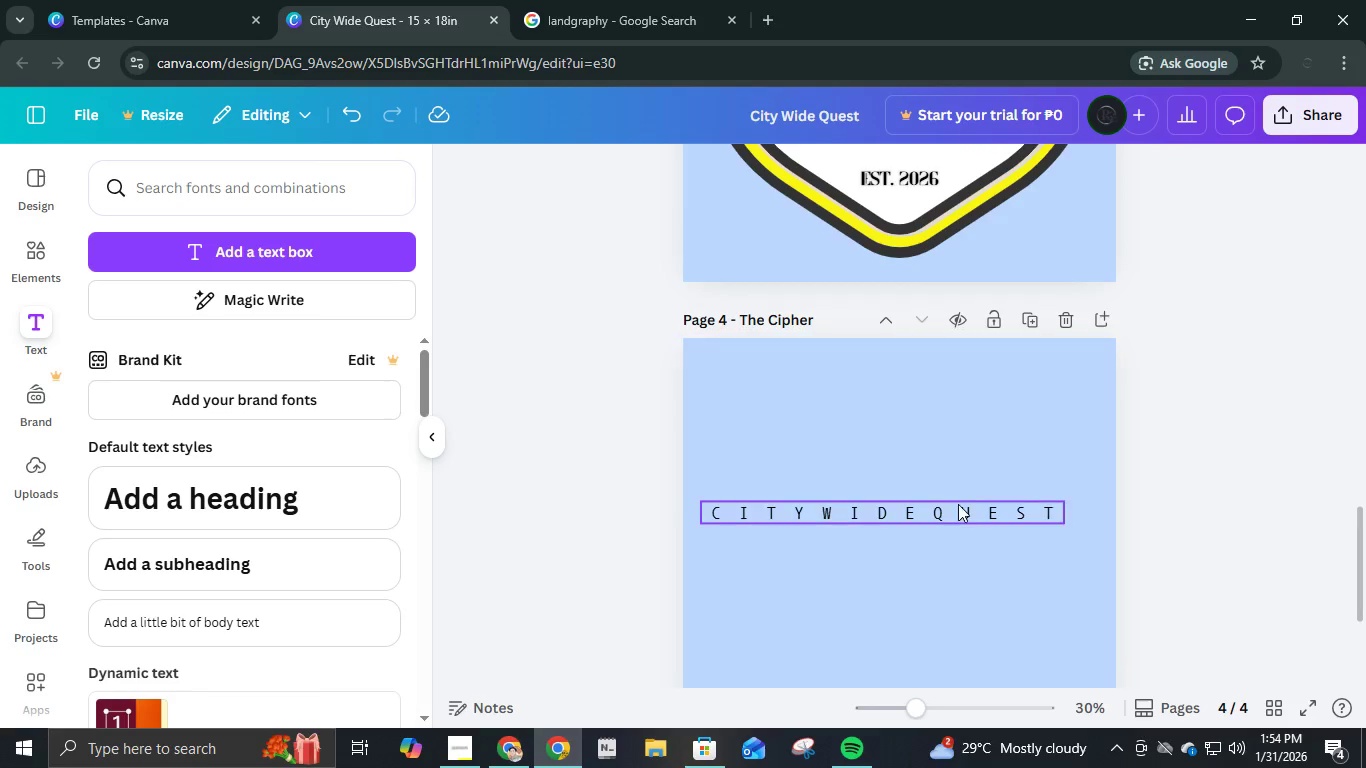 
left_click([961, 512])
 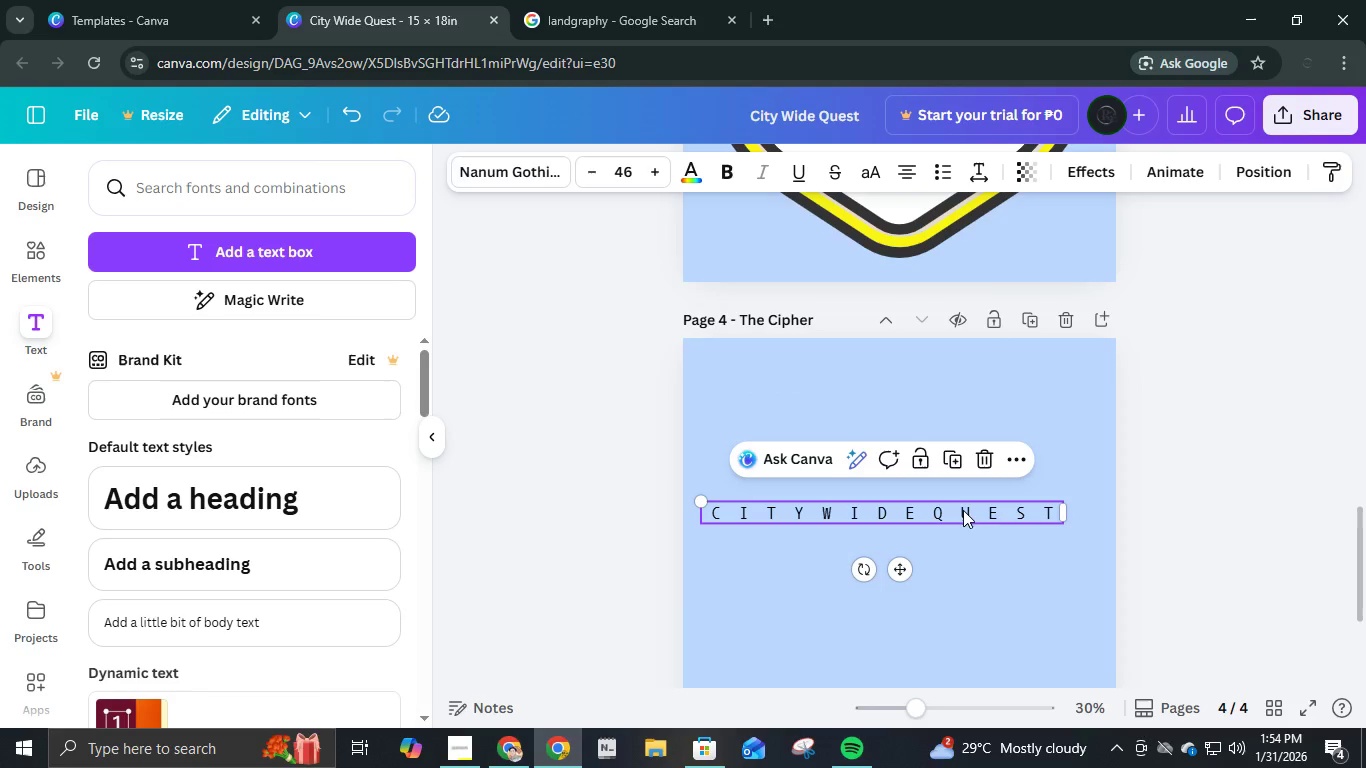 
key(Control+D)
 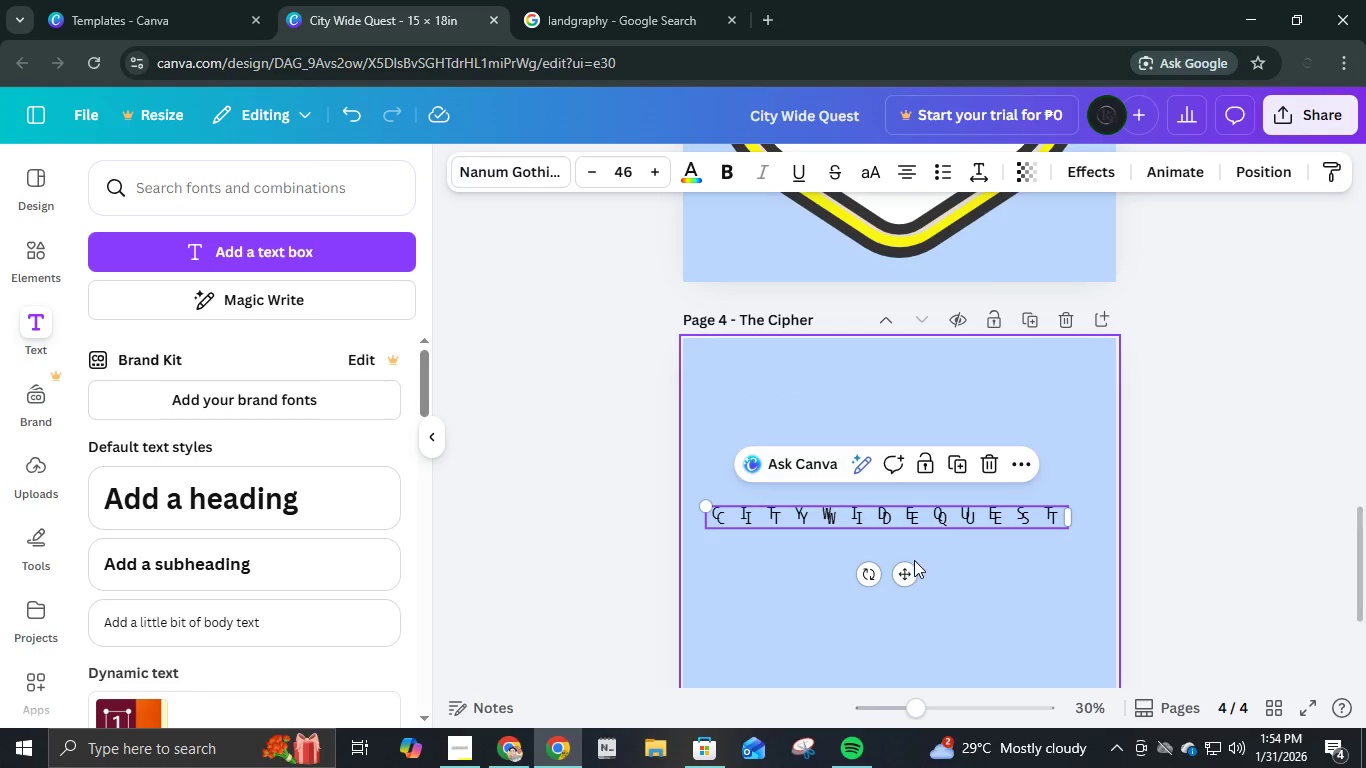 
left_click_drag(start_coordinate=[910, 567], to_coordinate=[905, 463])
 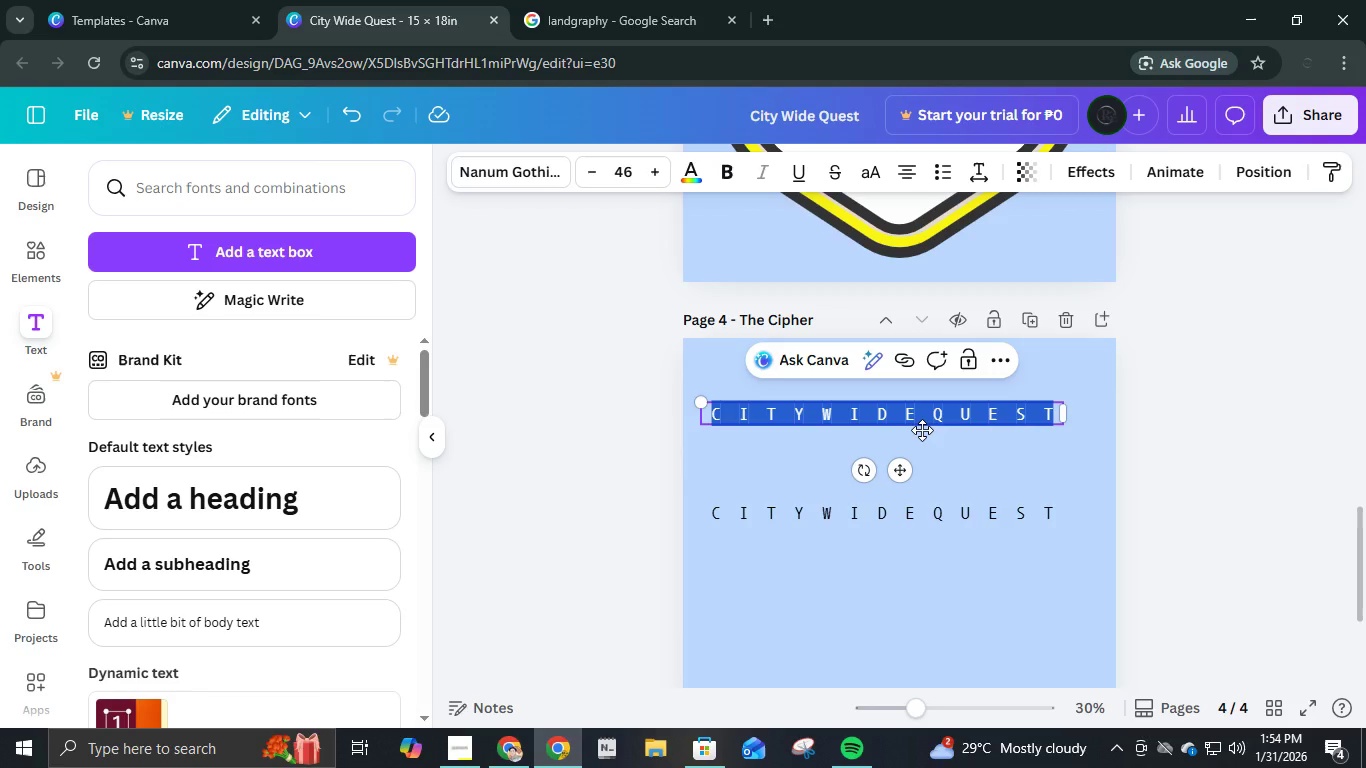 
key(A)
 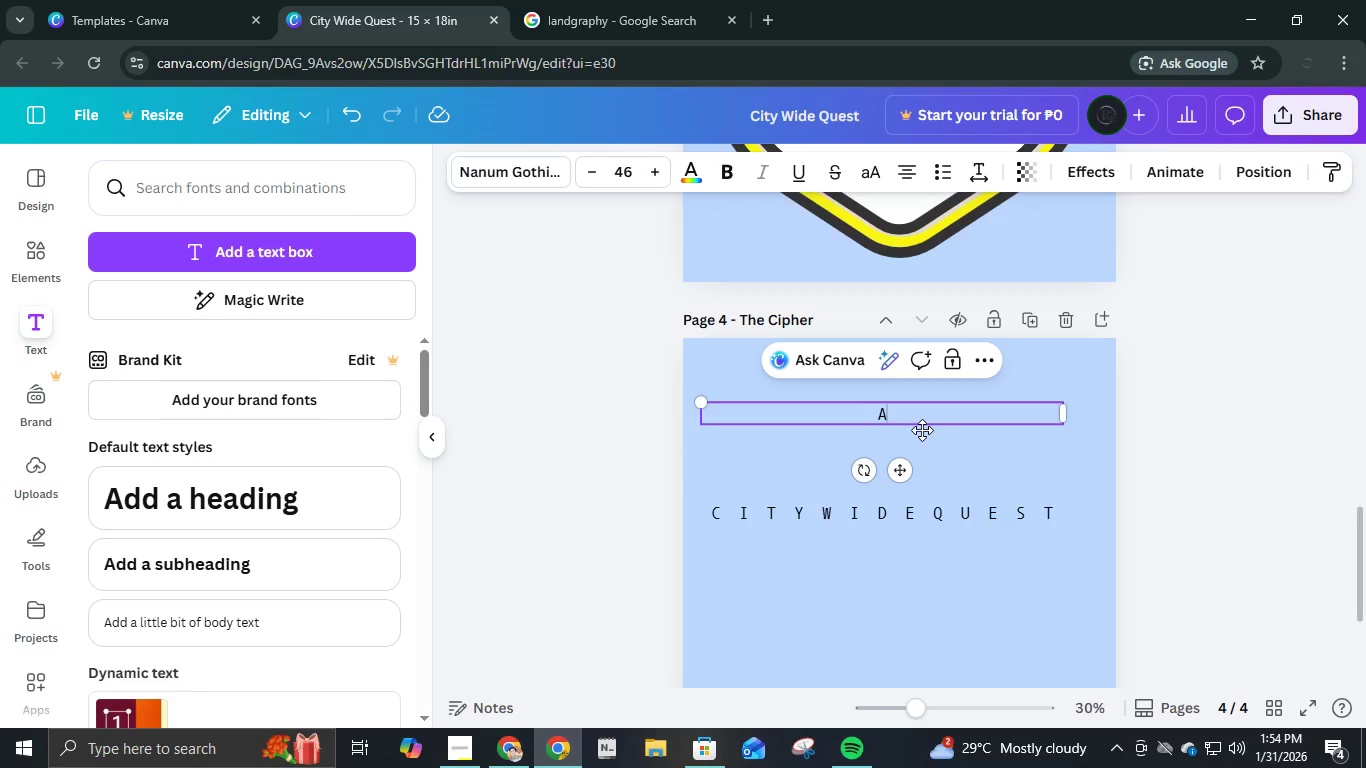 
key(Enter)
 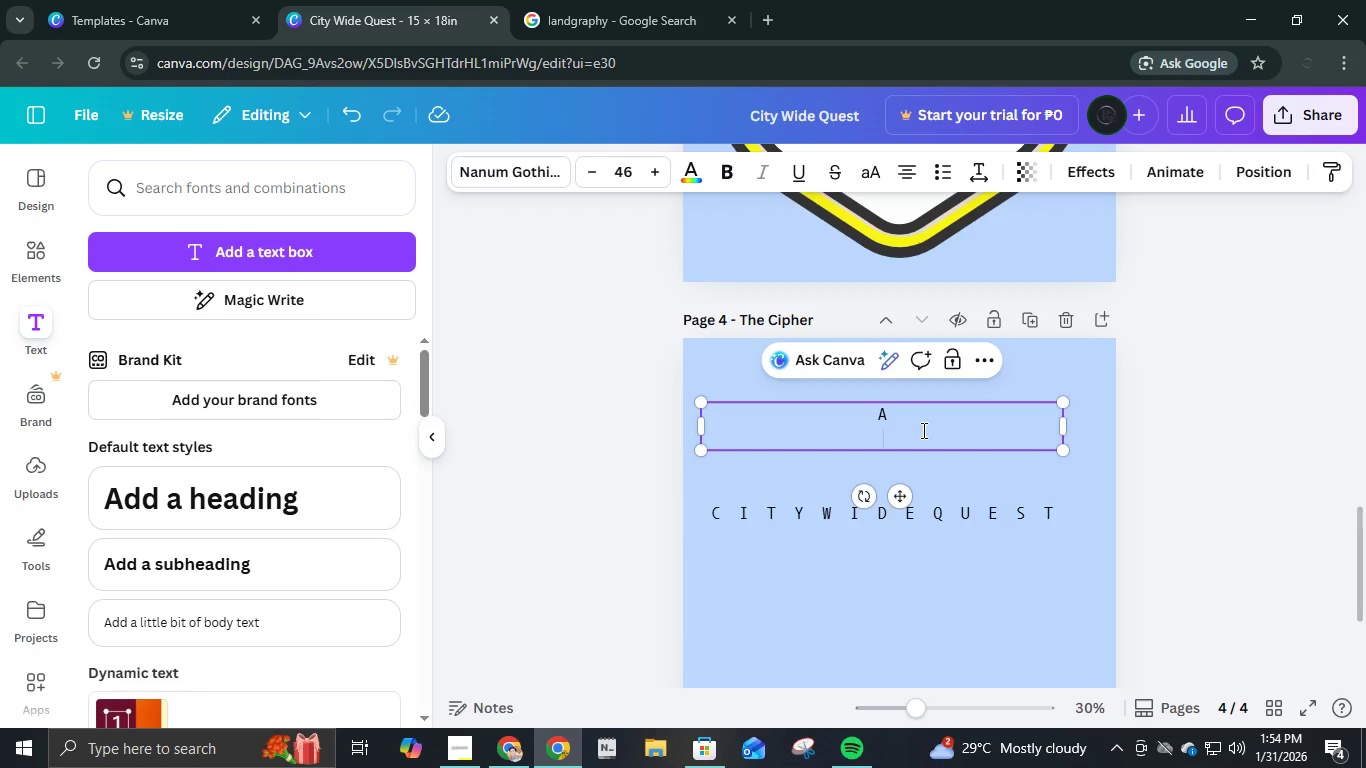 
key(D)
 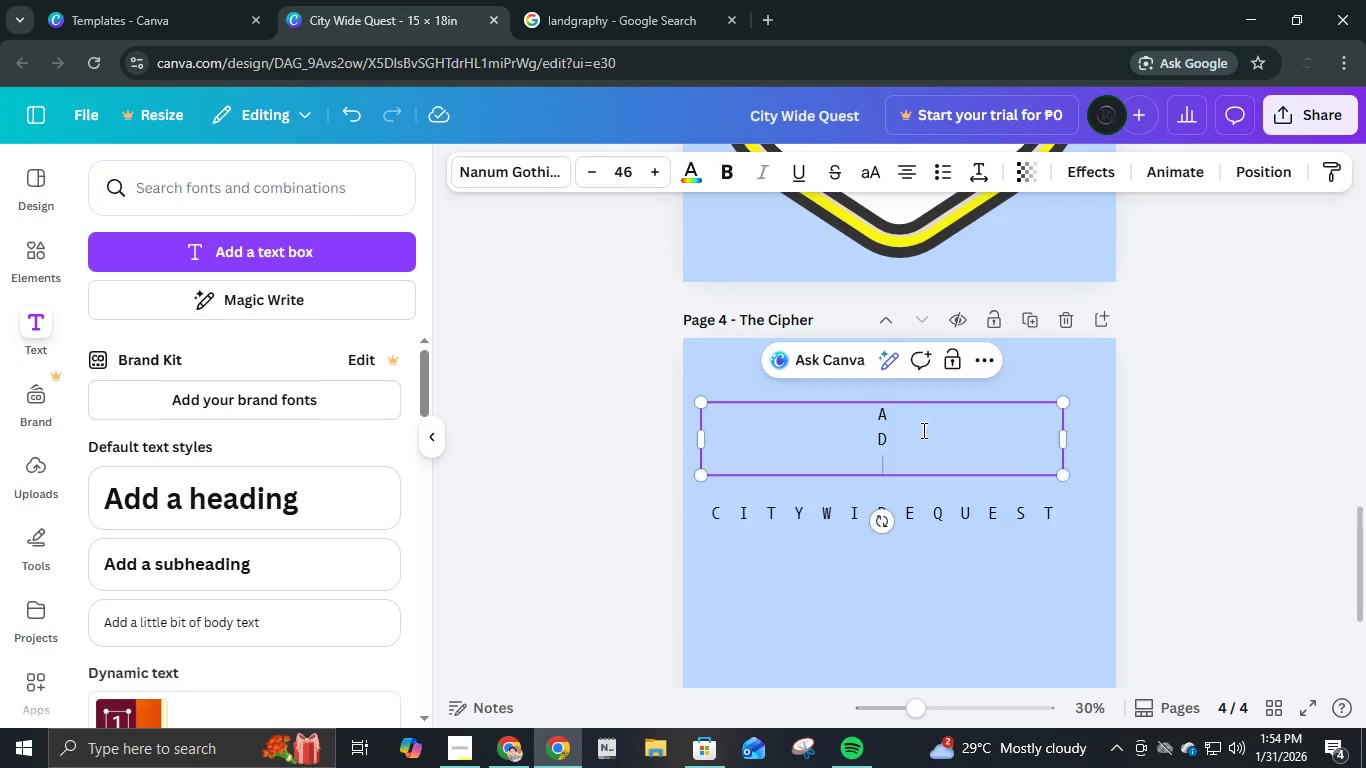 
key(Enter)
 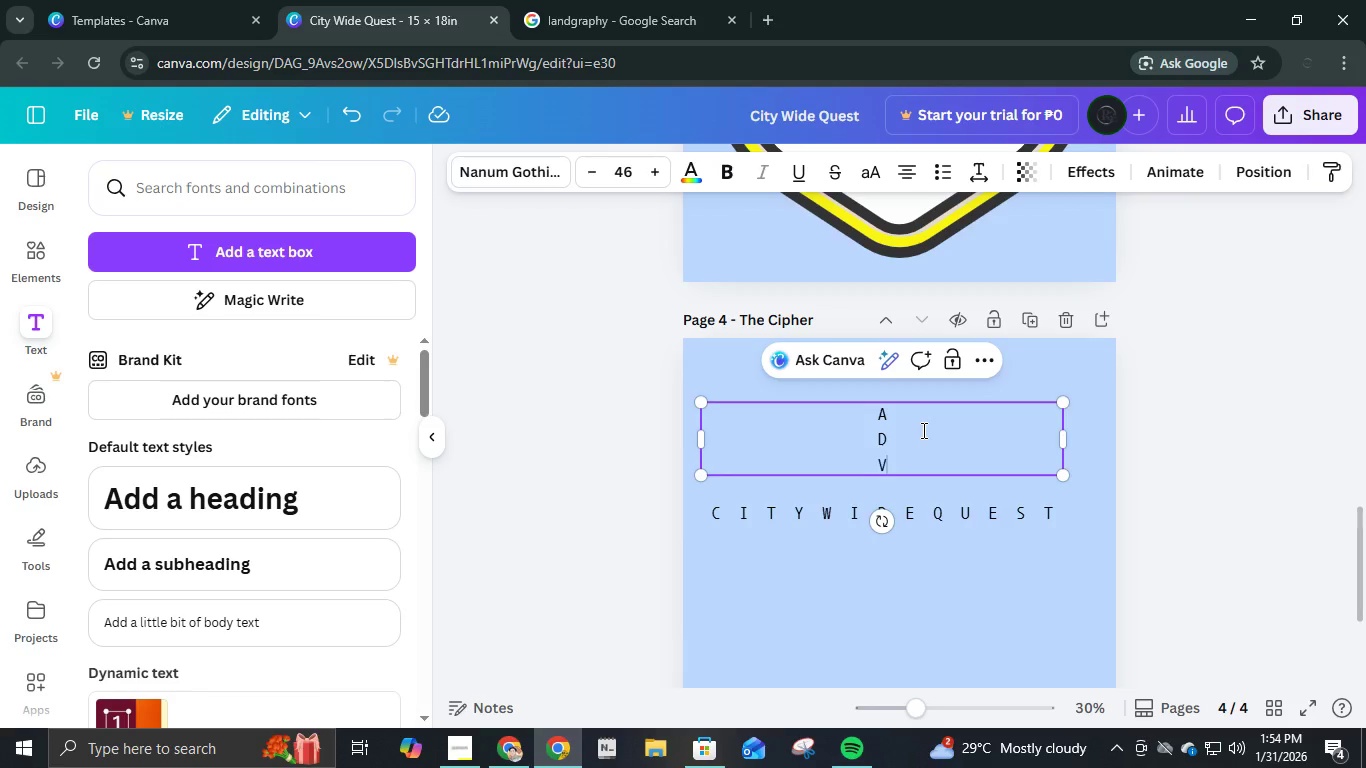 
key(V)
 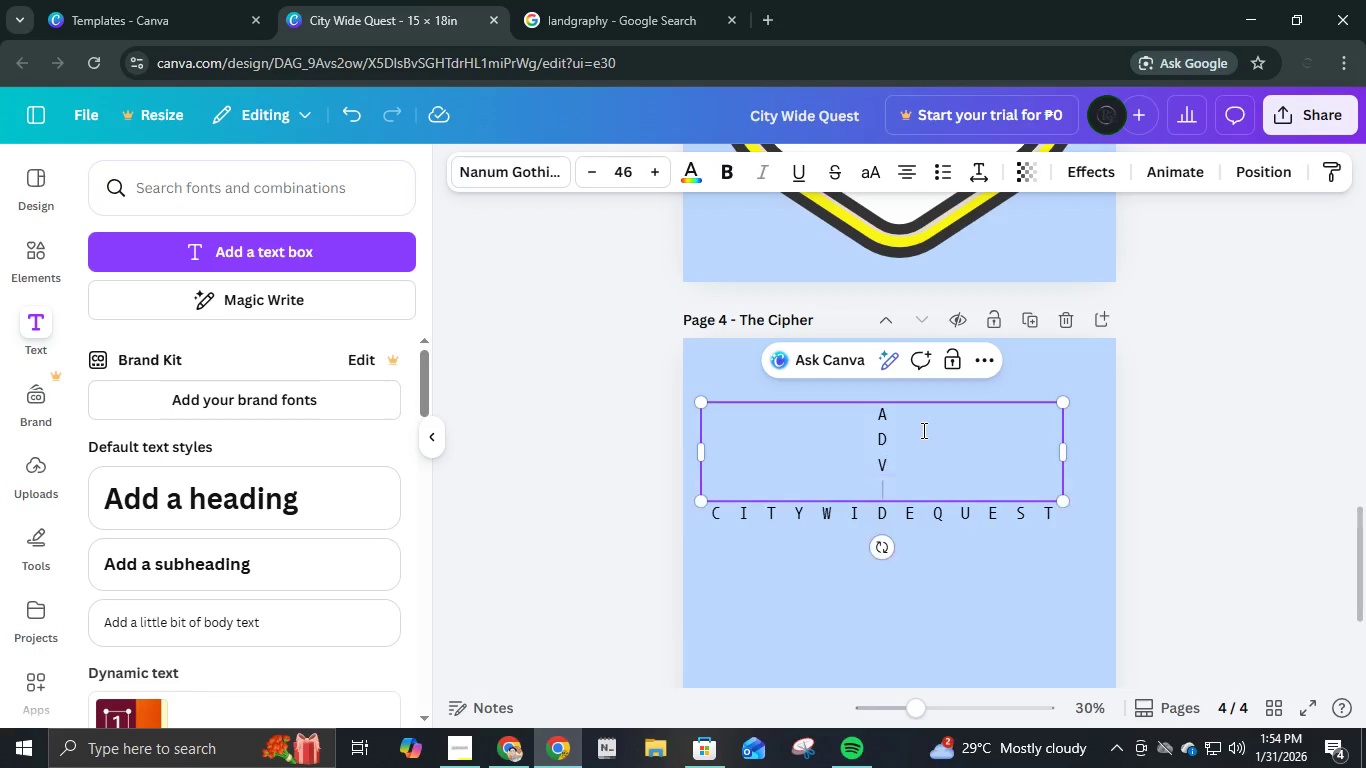 
key(Enter)
 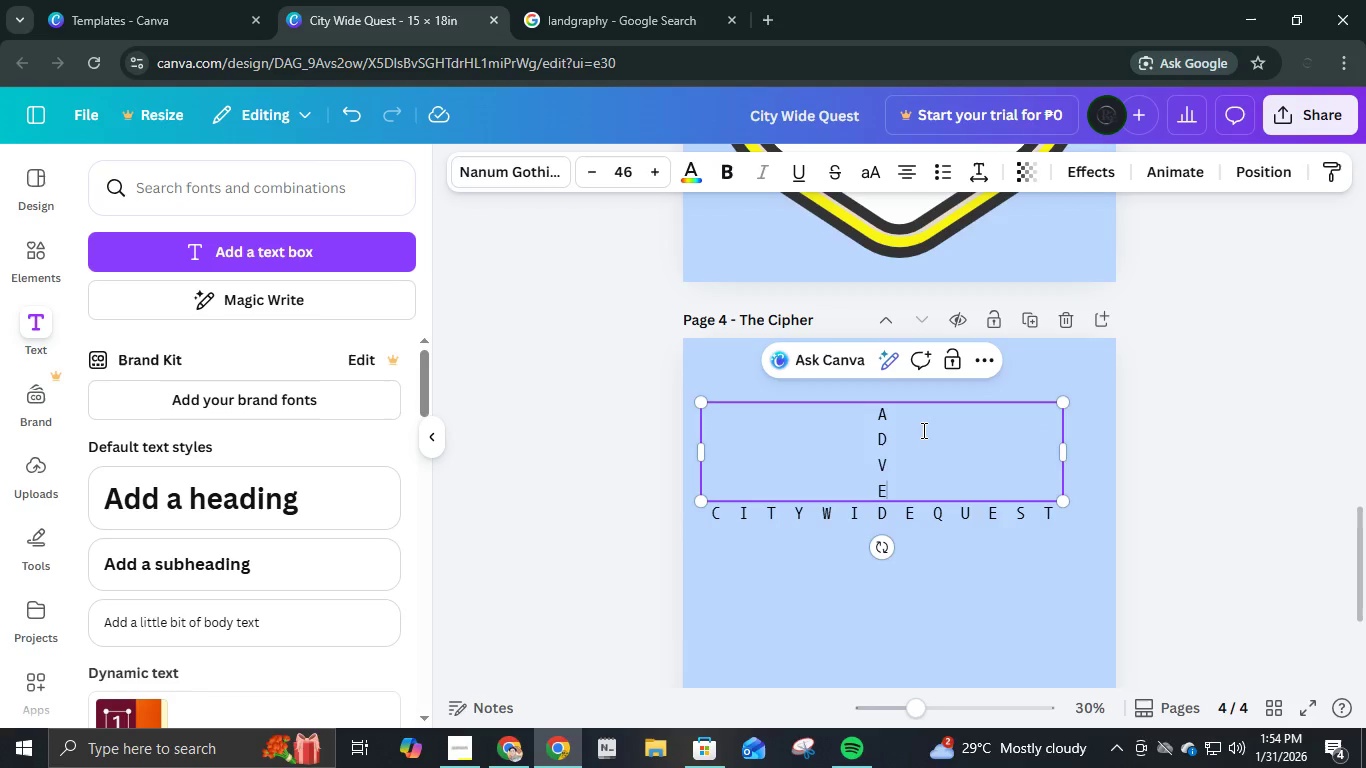 
key(E)
 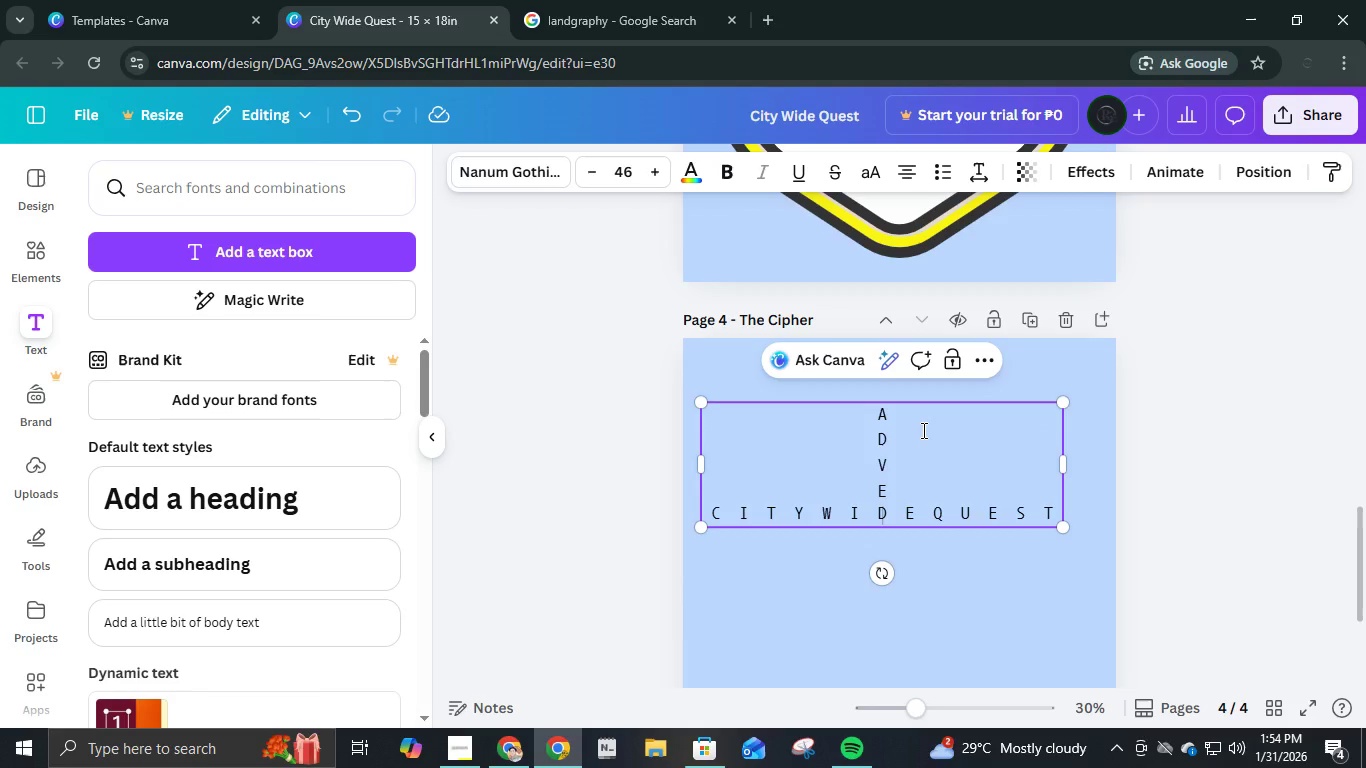 
key(Enter)
 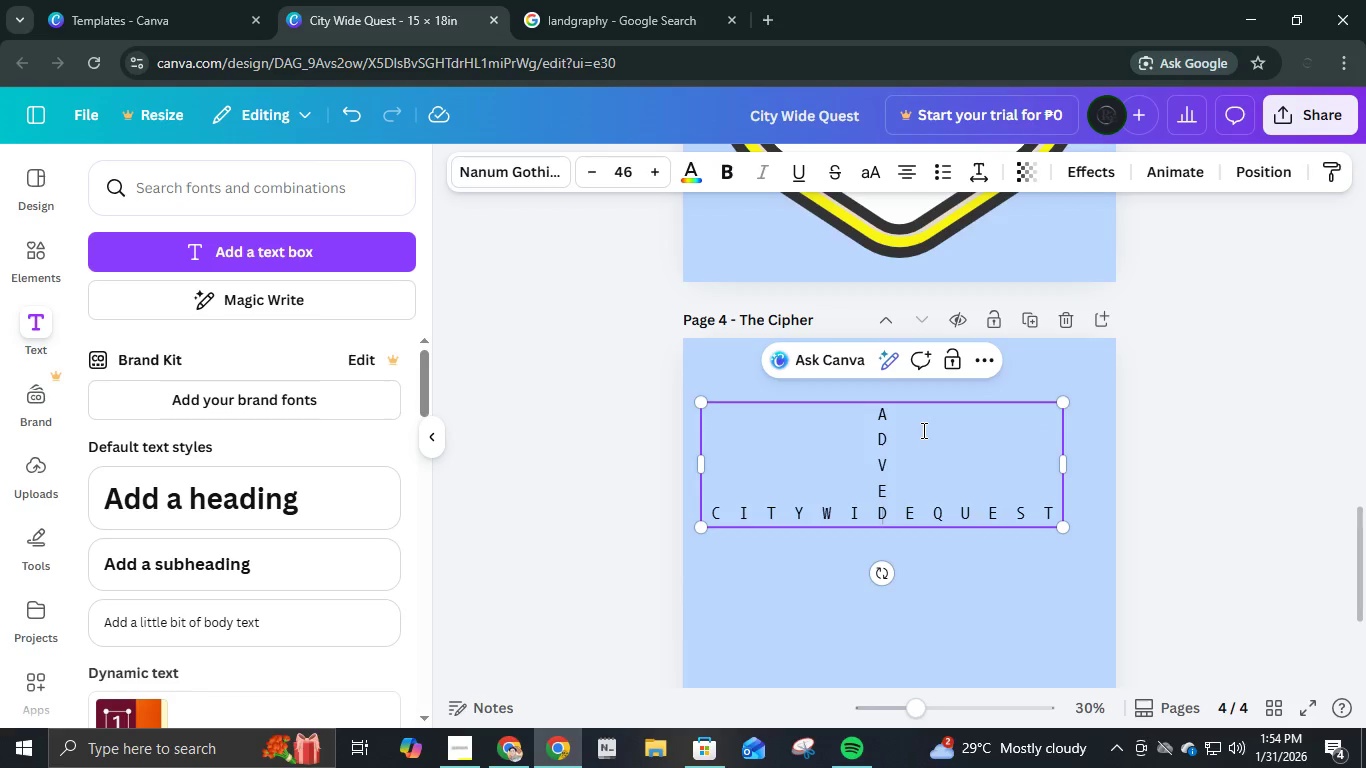 
key(N)
 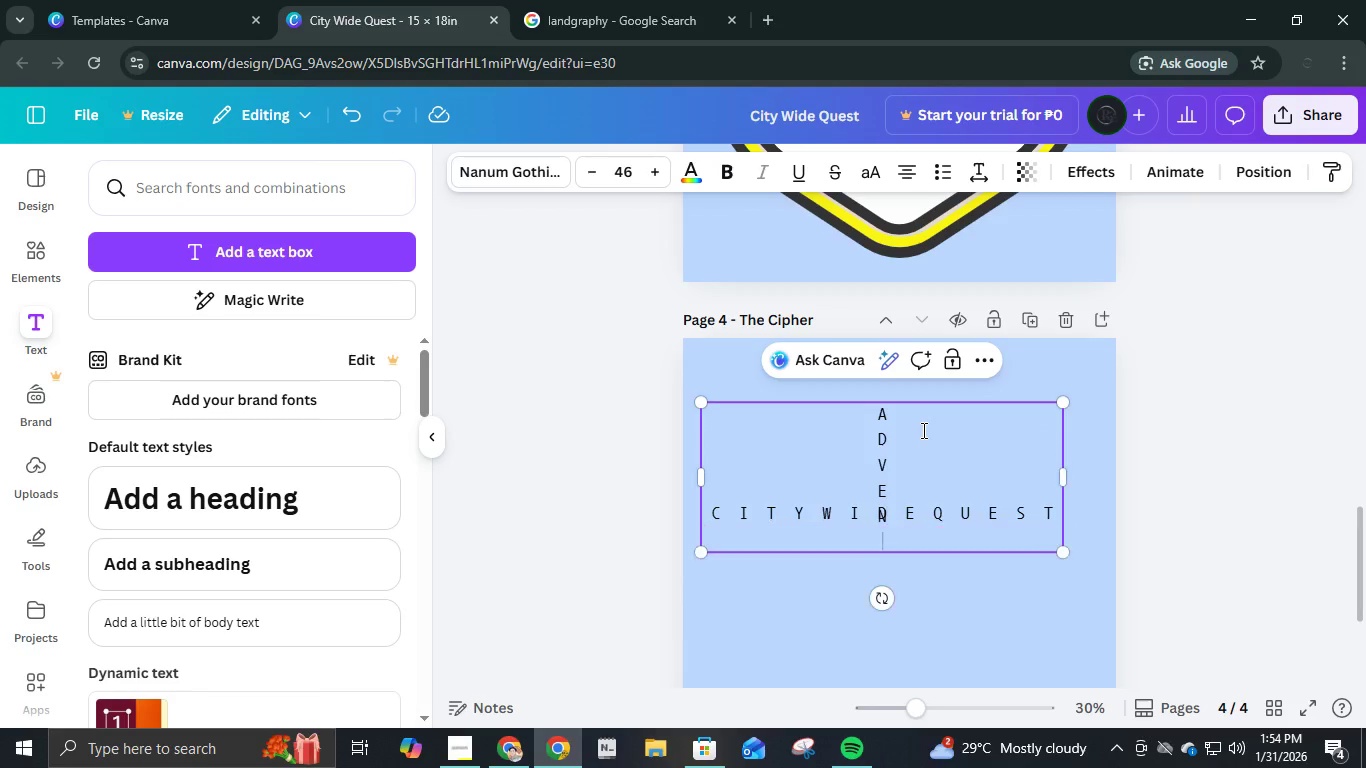 
key(Enter)
 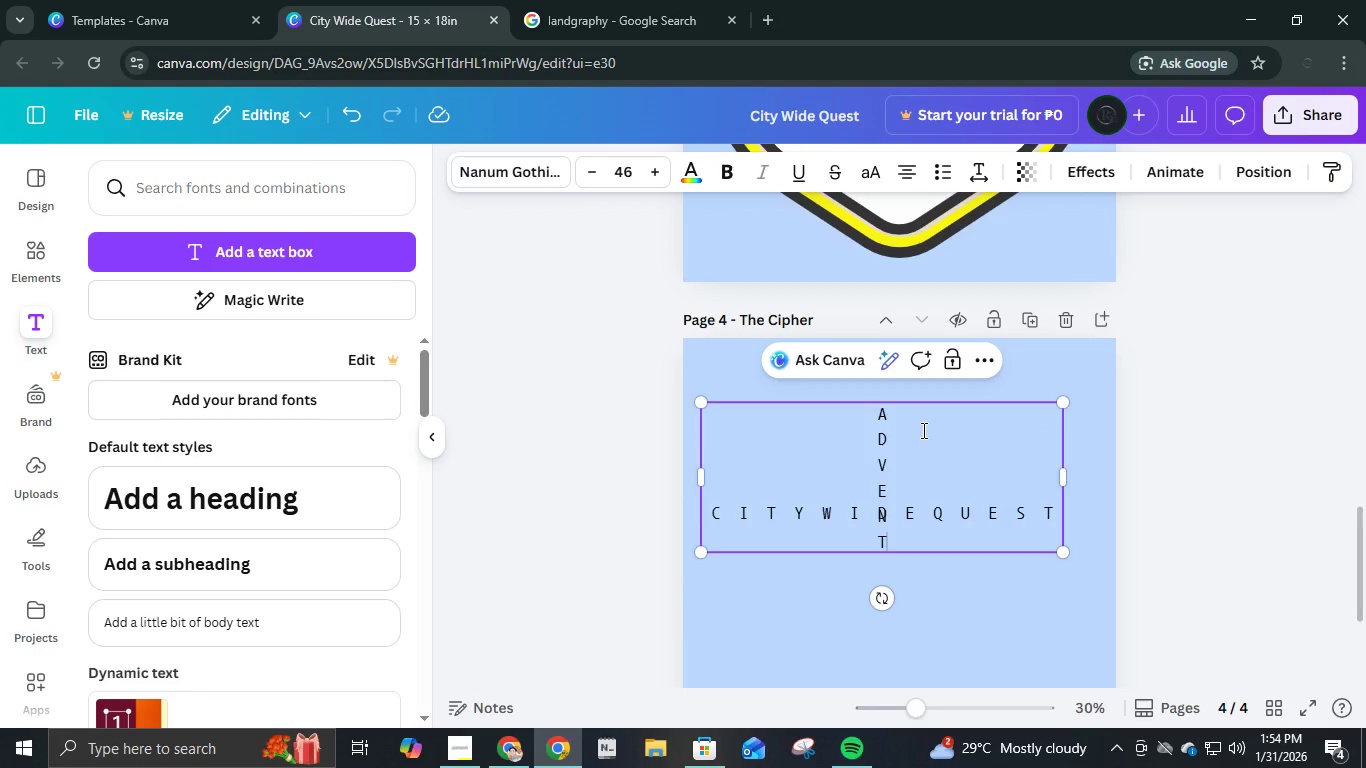 
key(T)
 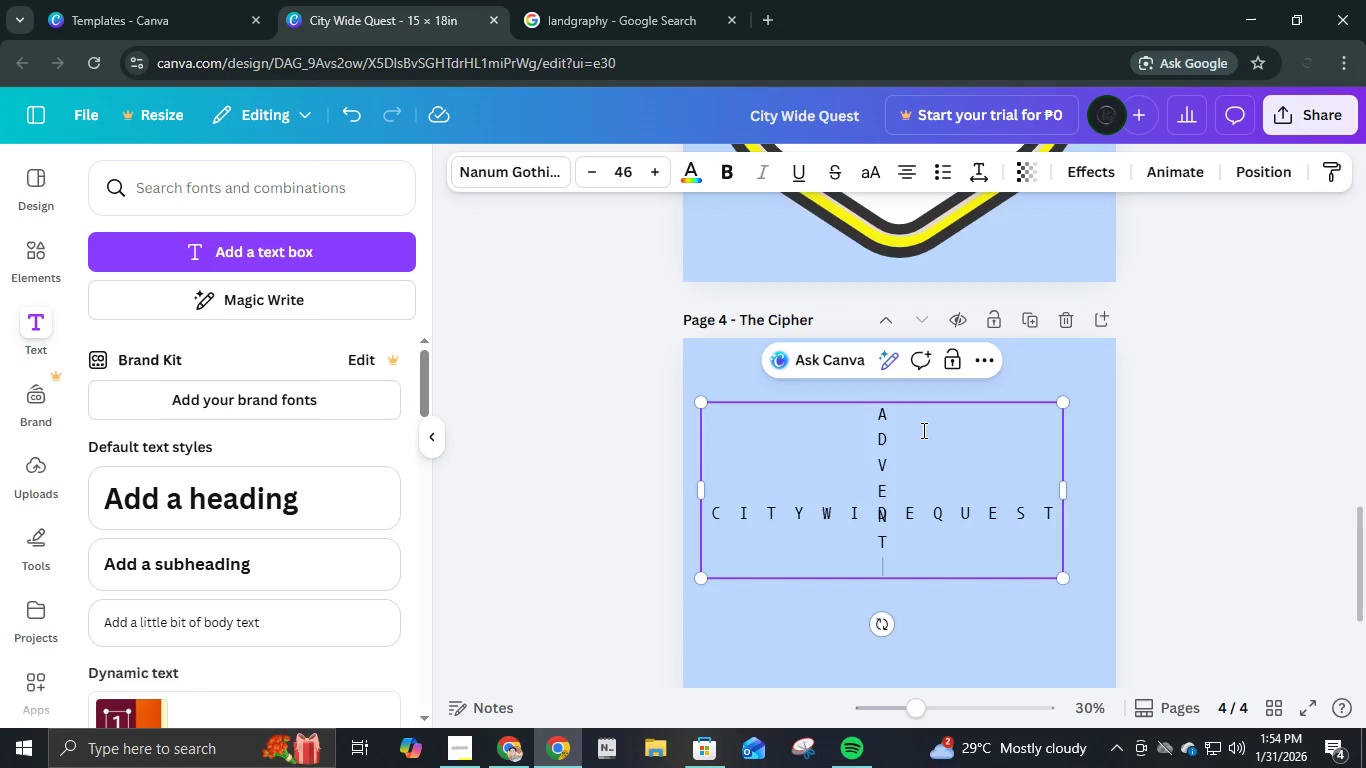 
key(Enter)
 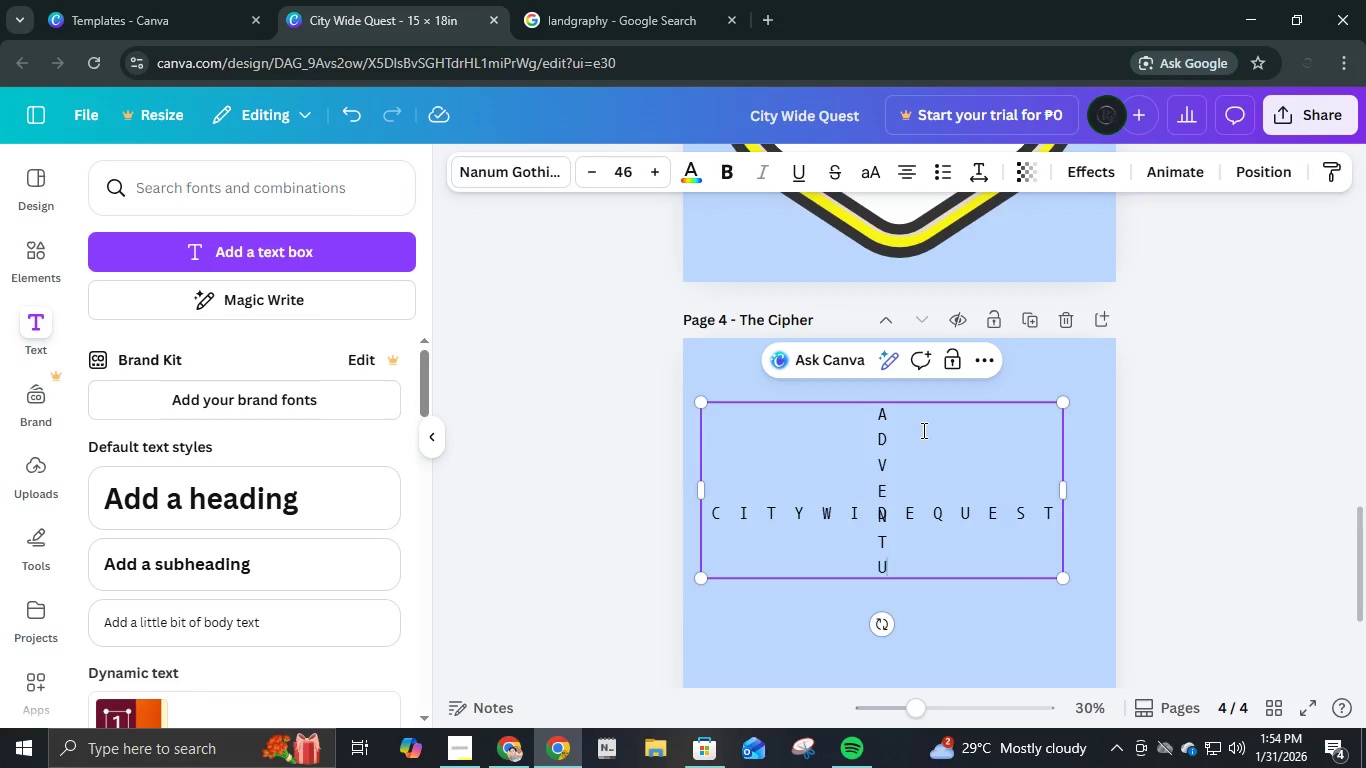 
key(U)
 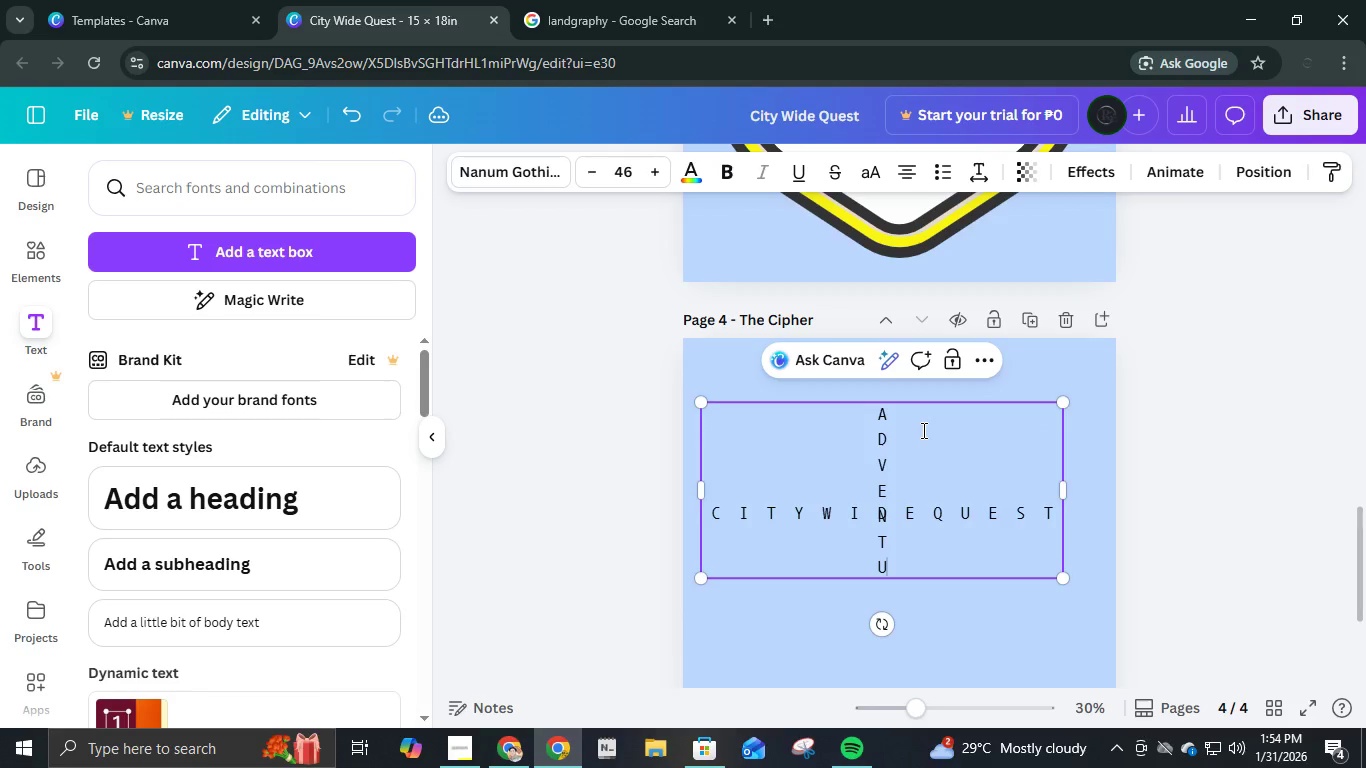 
key(Enter)
 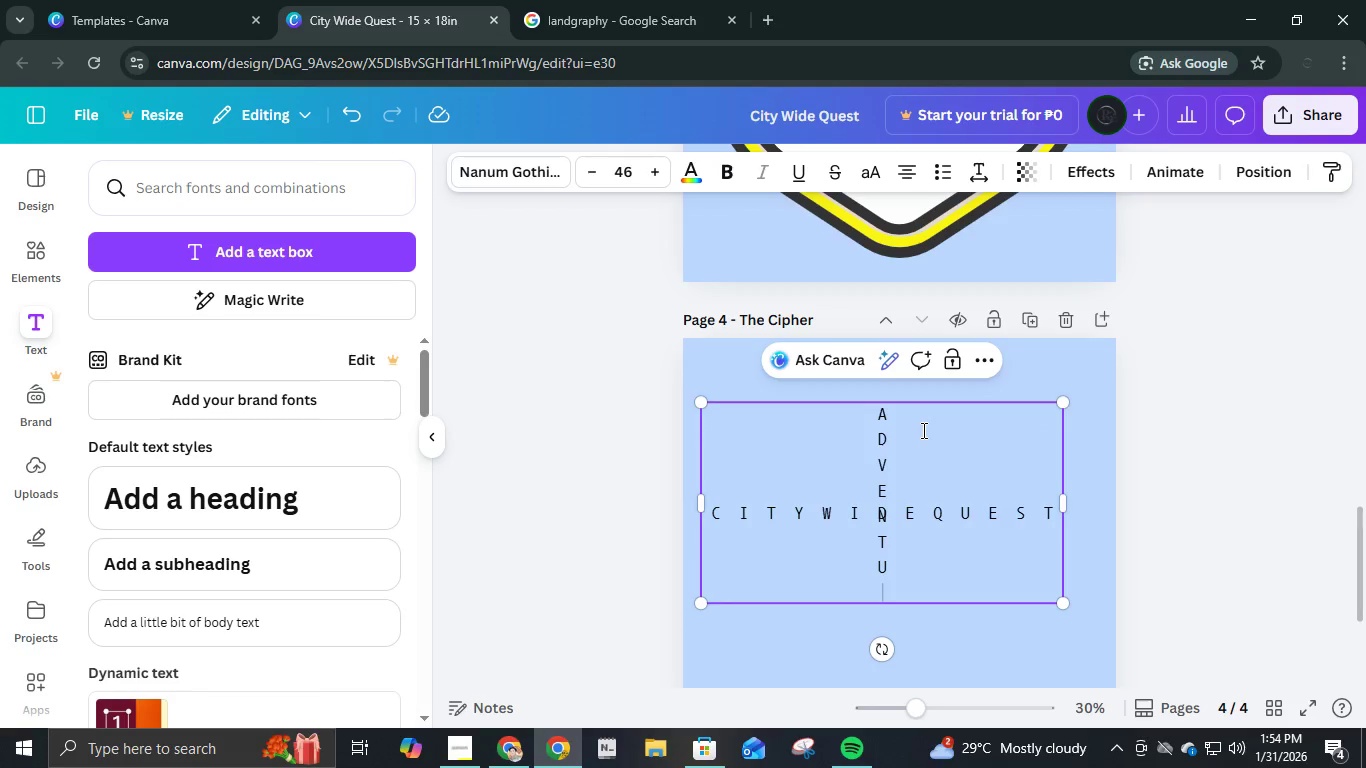 
key(R)
 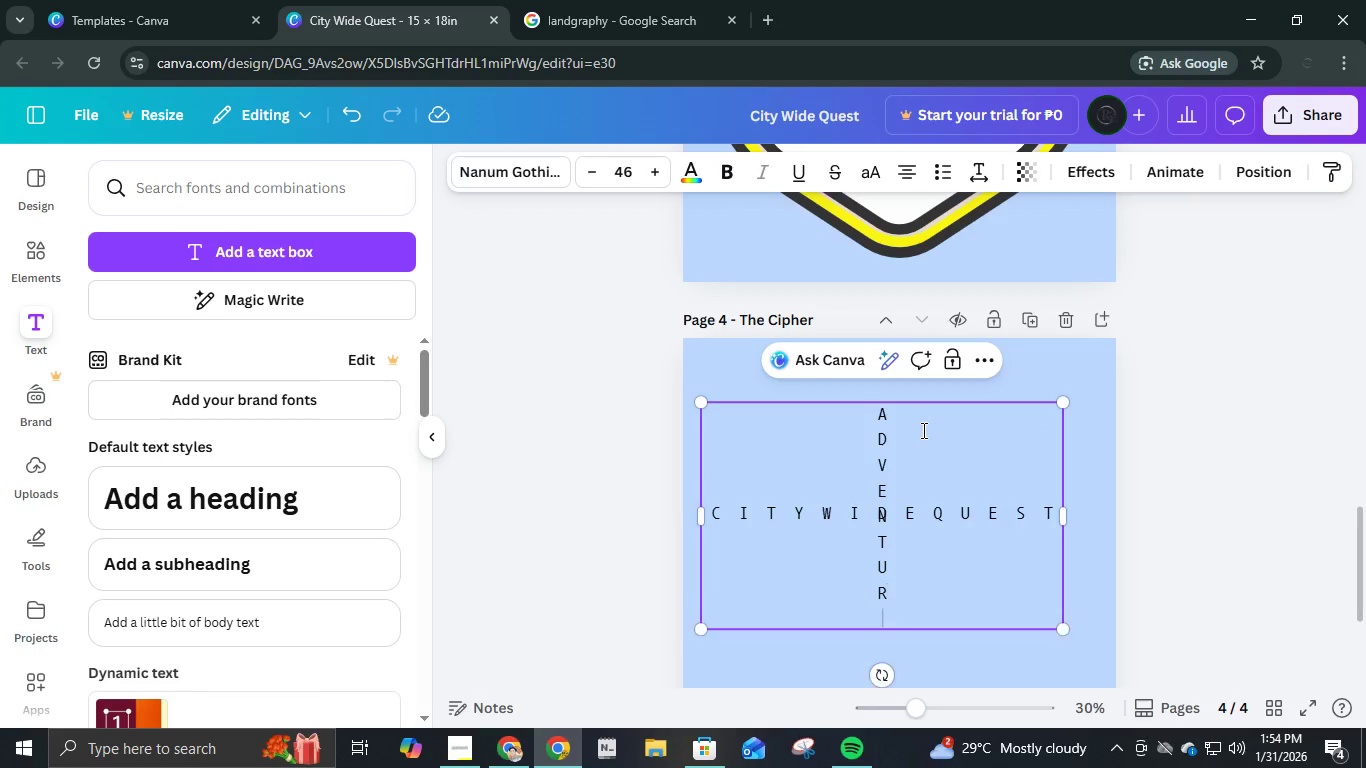 
key(Enter)
 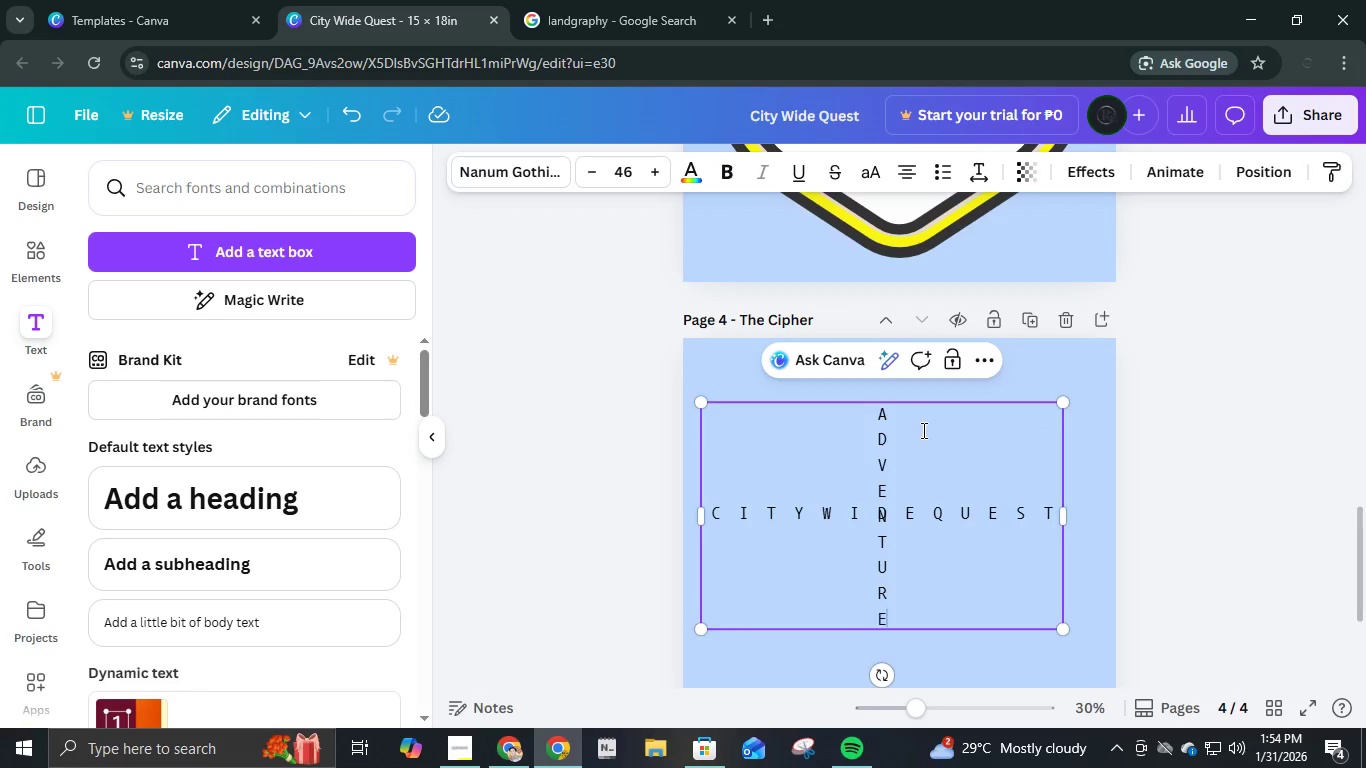 
key(E)
 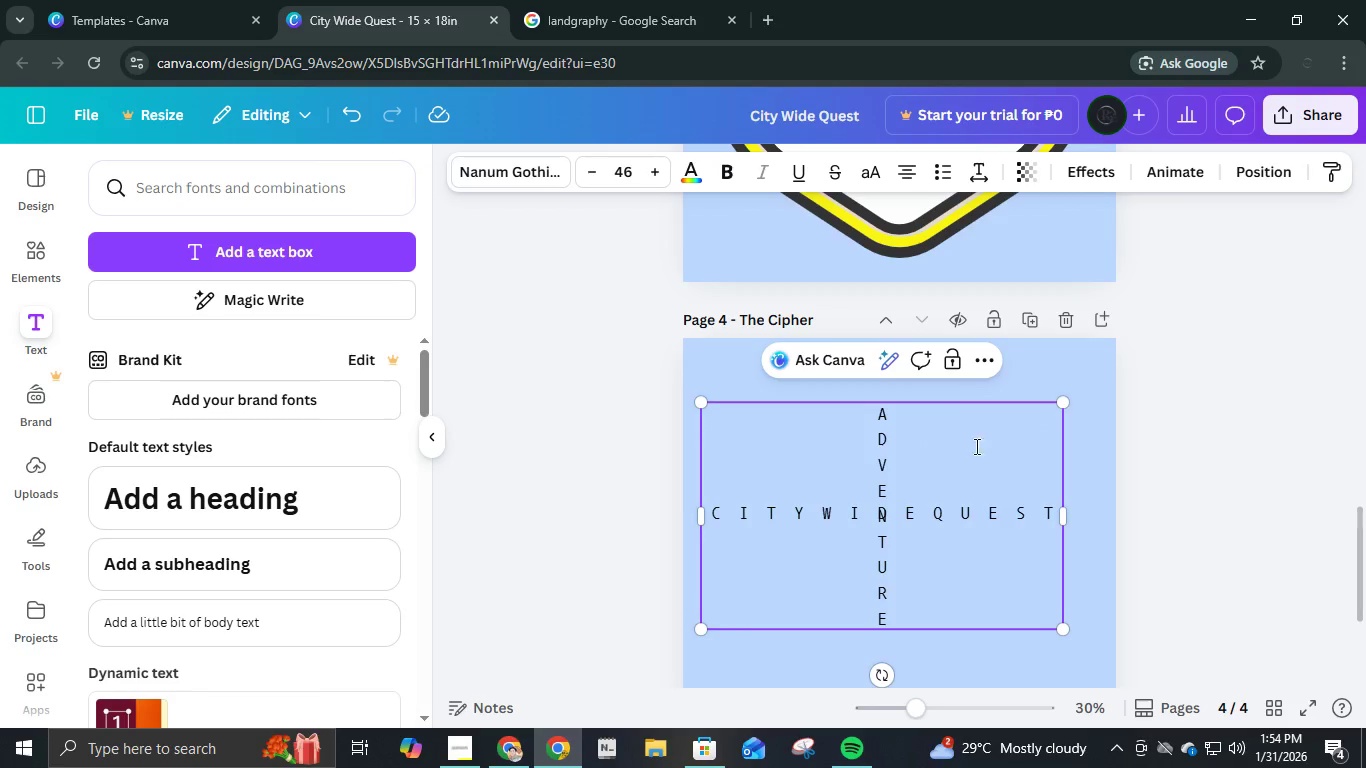 
left_click([1206, 475])
 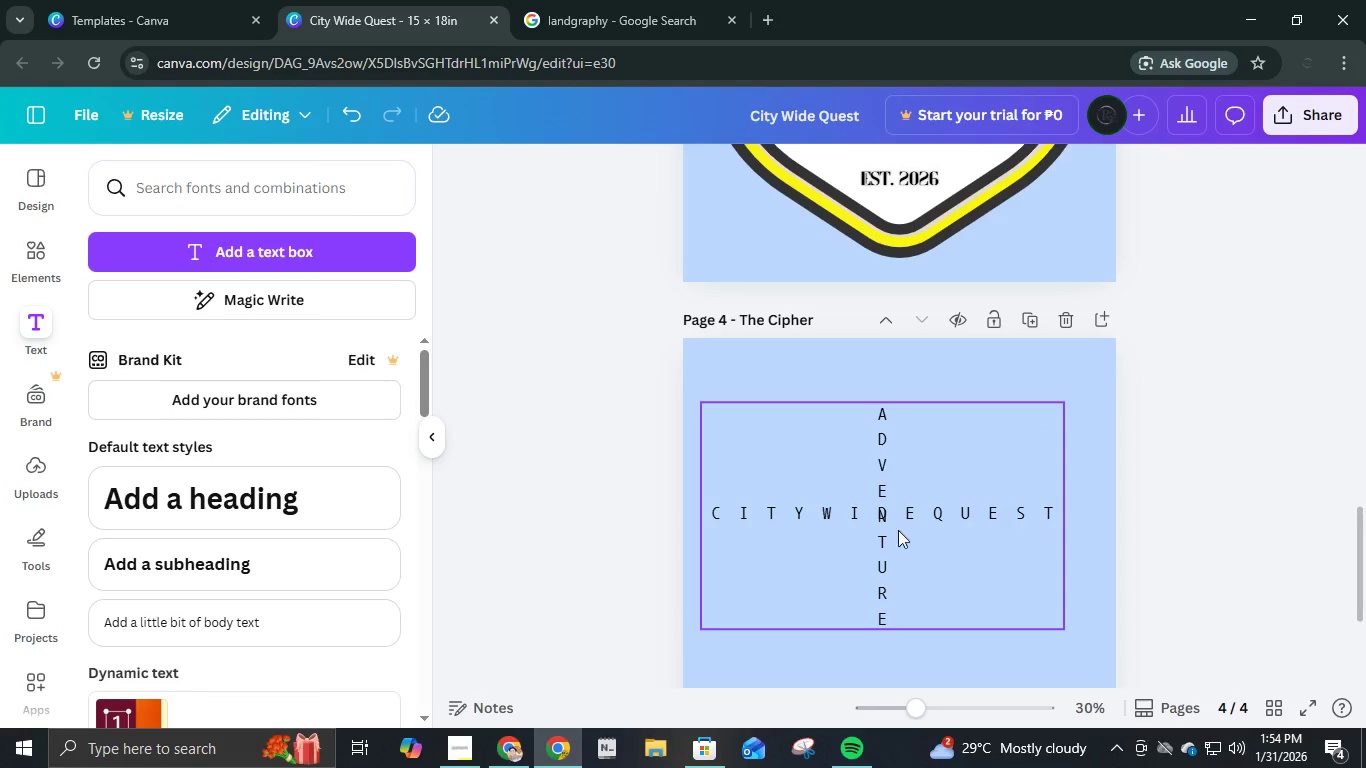 
left_click_drag(start_coordinate=[898, 548], to_coordinate=[927, 565])
 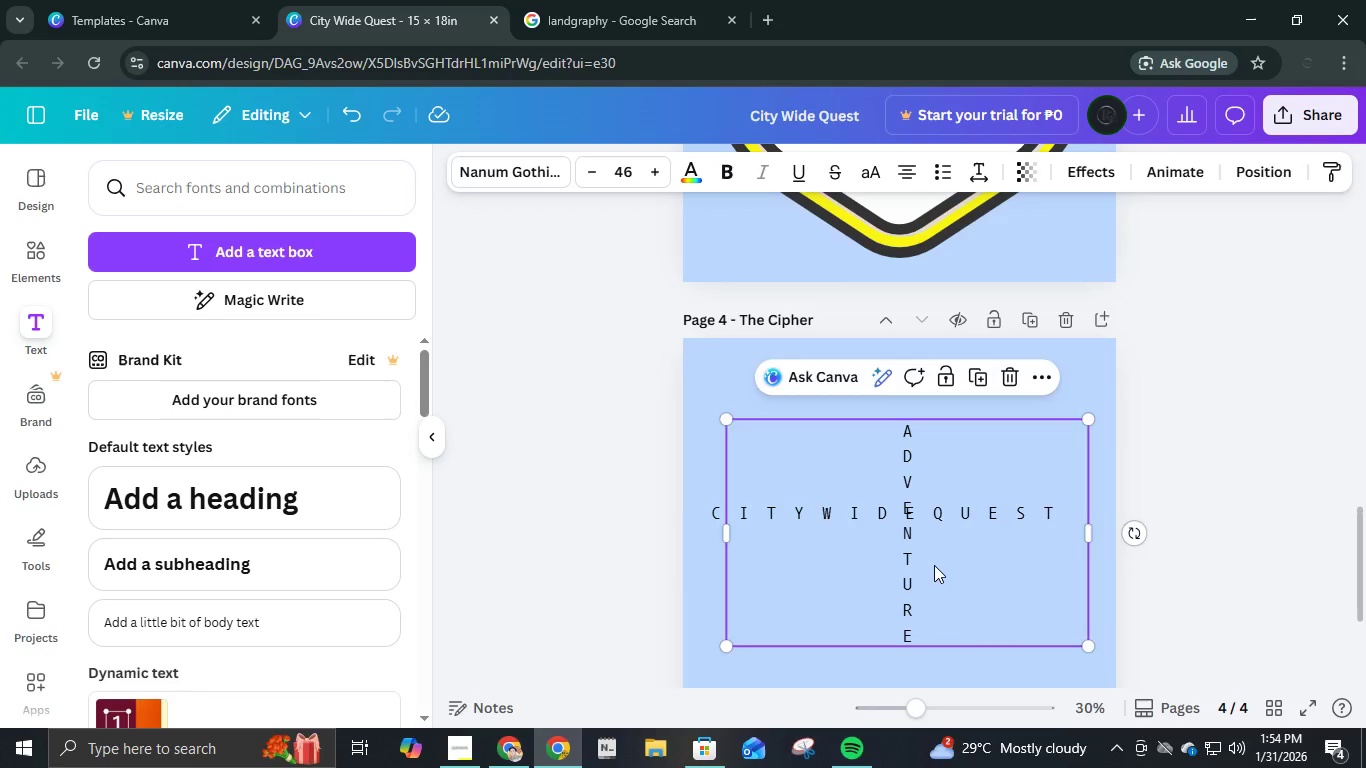 
key(ArrowDown)
 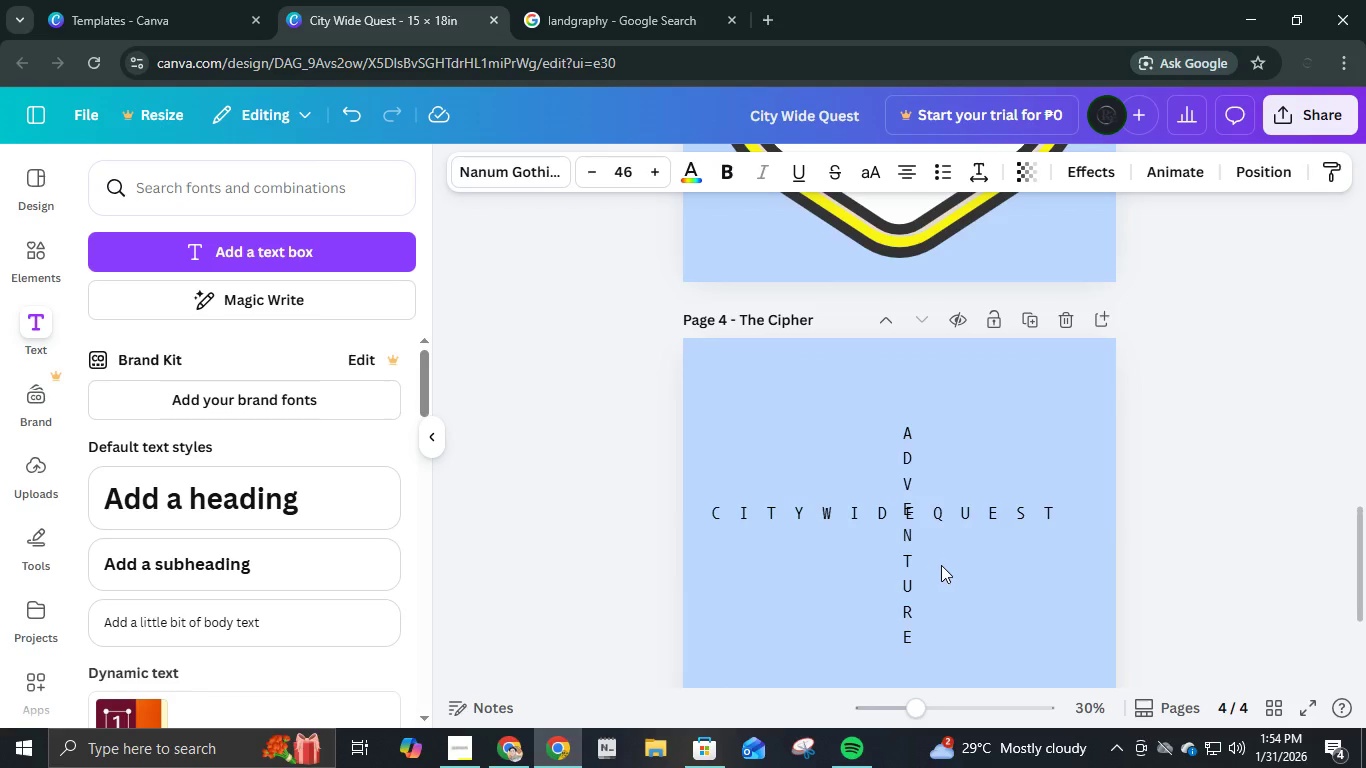 
key(ArrowDown)
 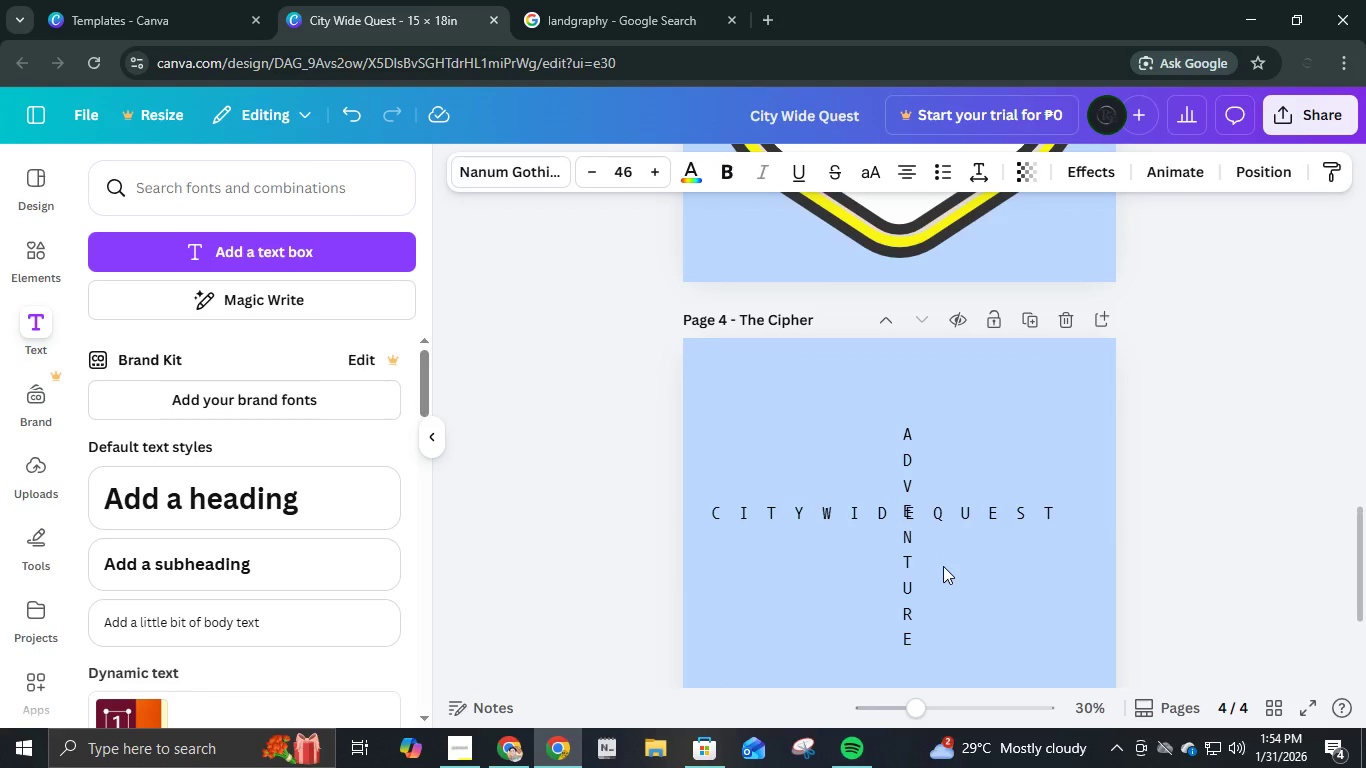 
key(ArrowDown)
 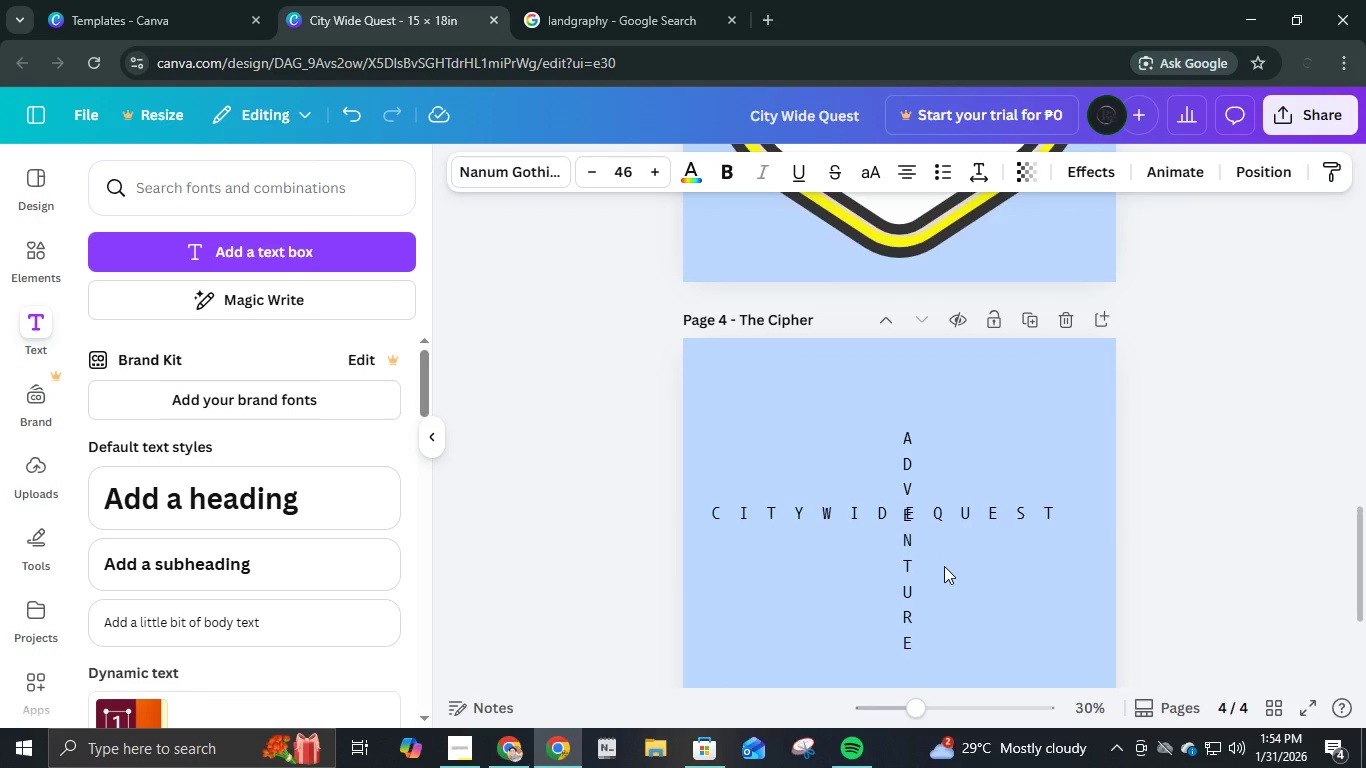 
key(ArrowDown)
 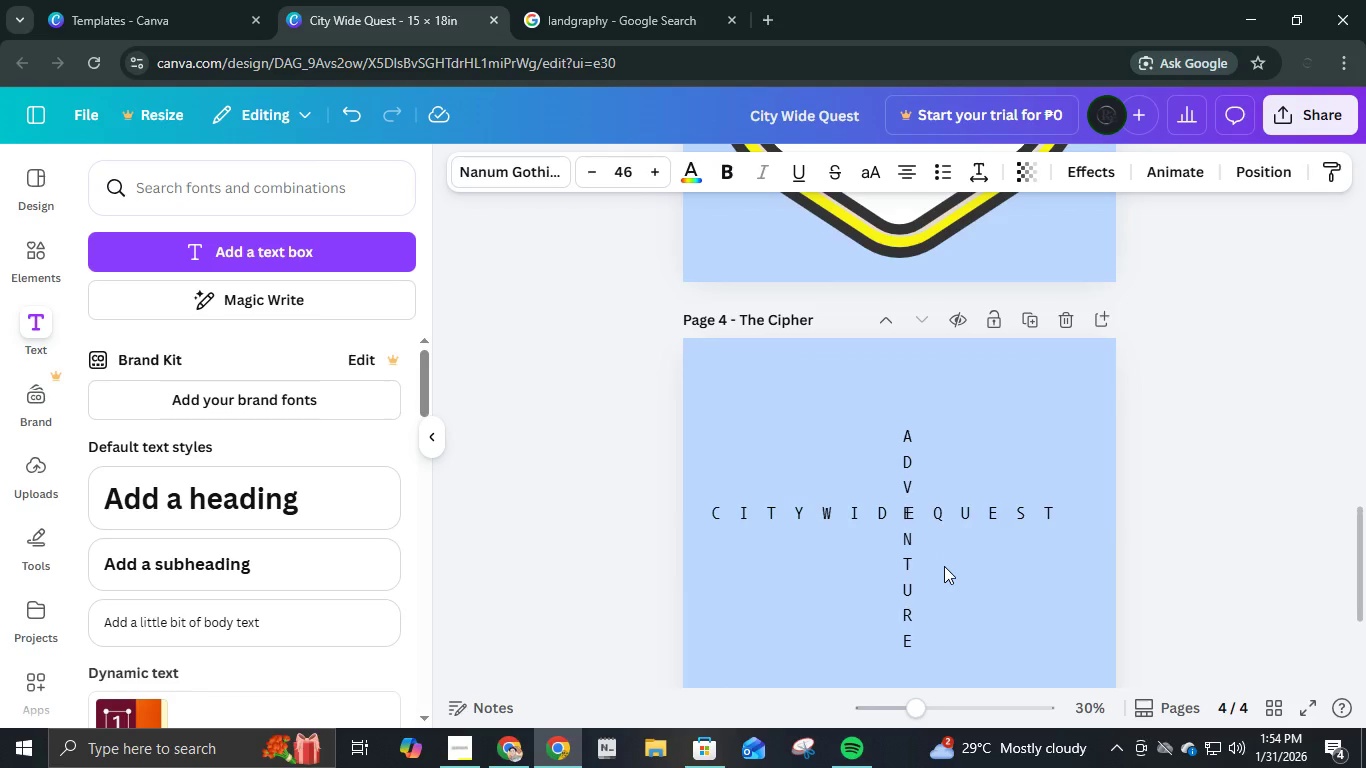 
key(ArrowUp)
 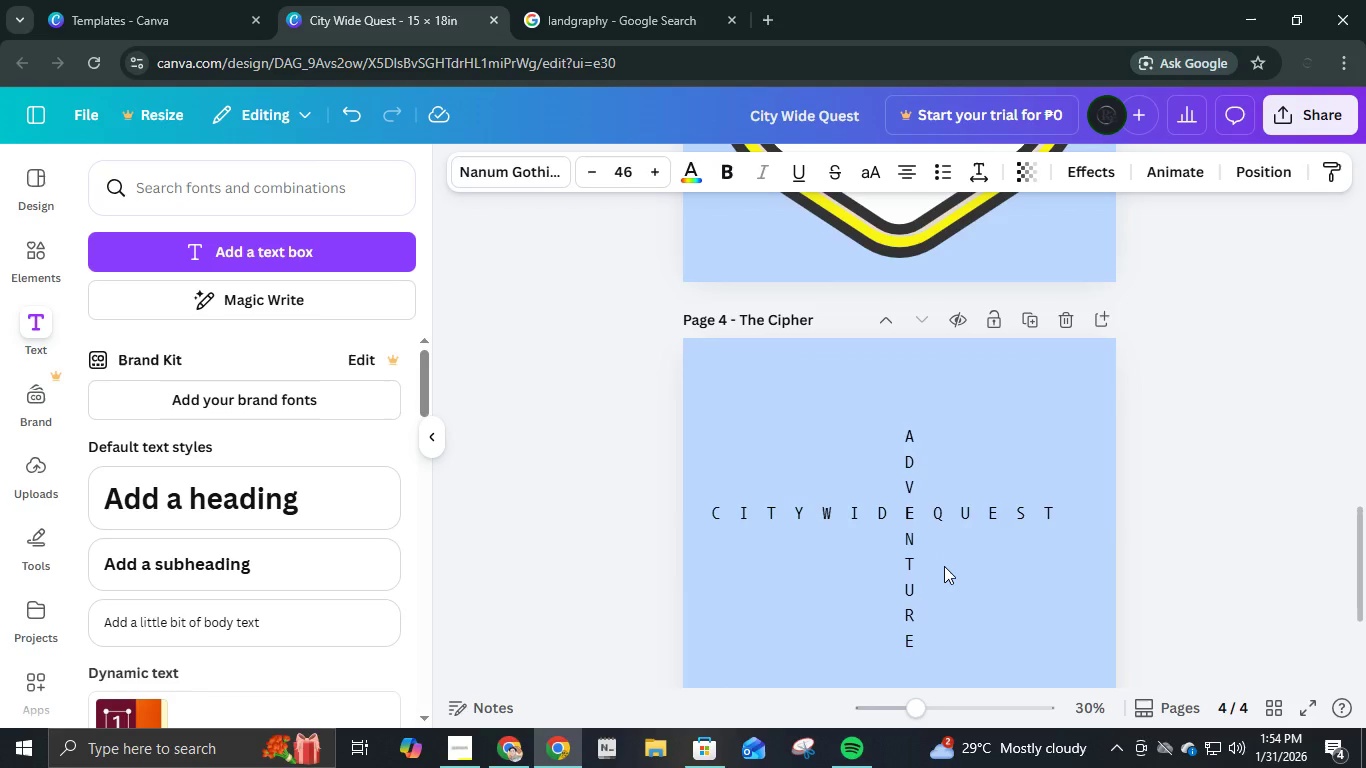 
key(ArrowRight)
 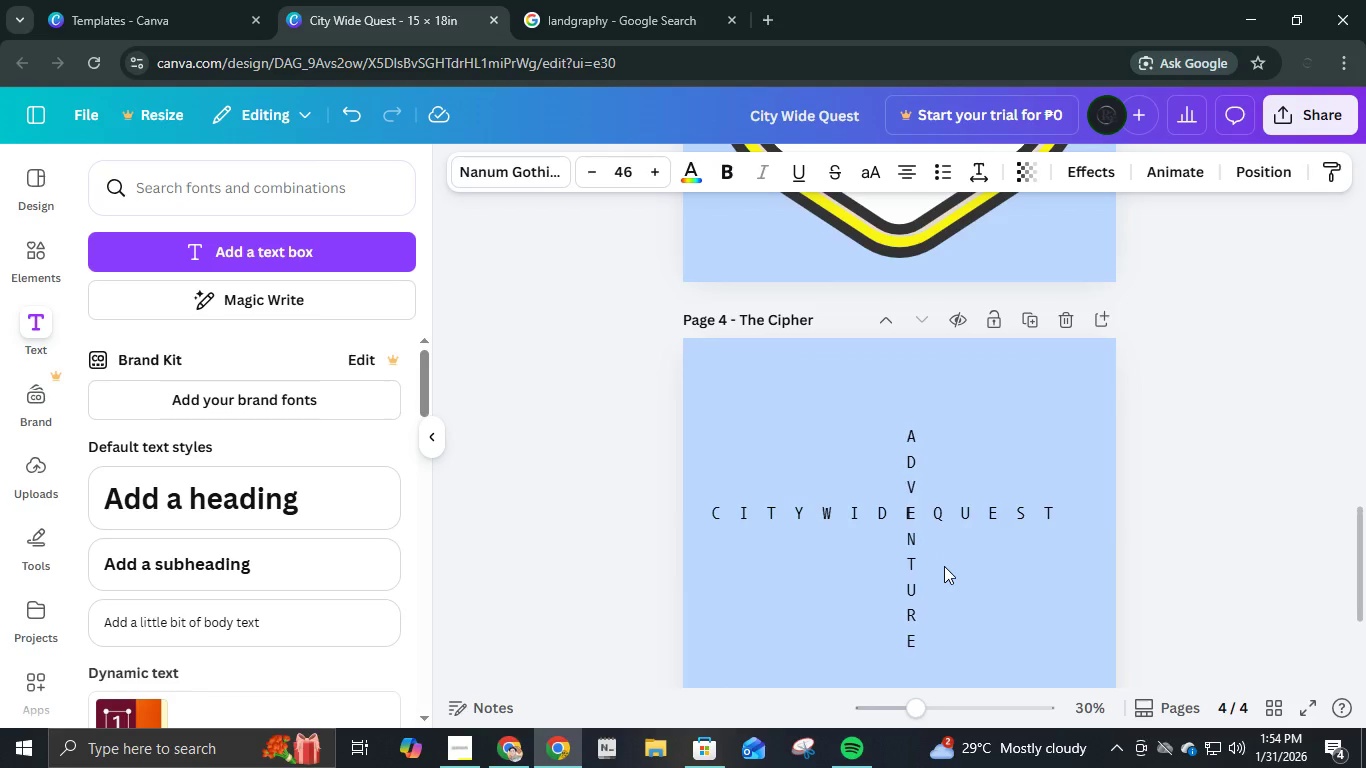 
key(ArrowRight)
 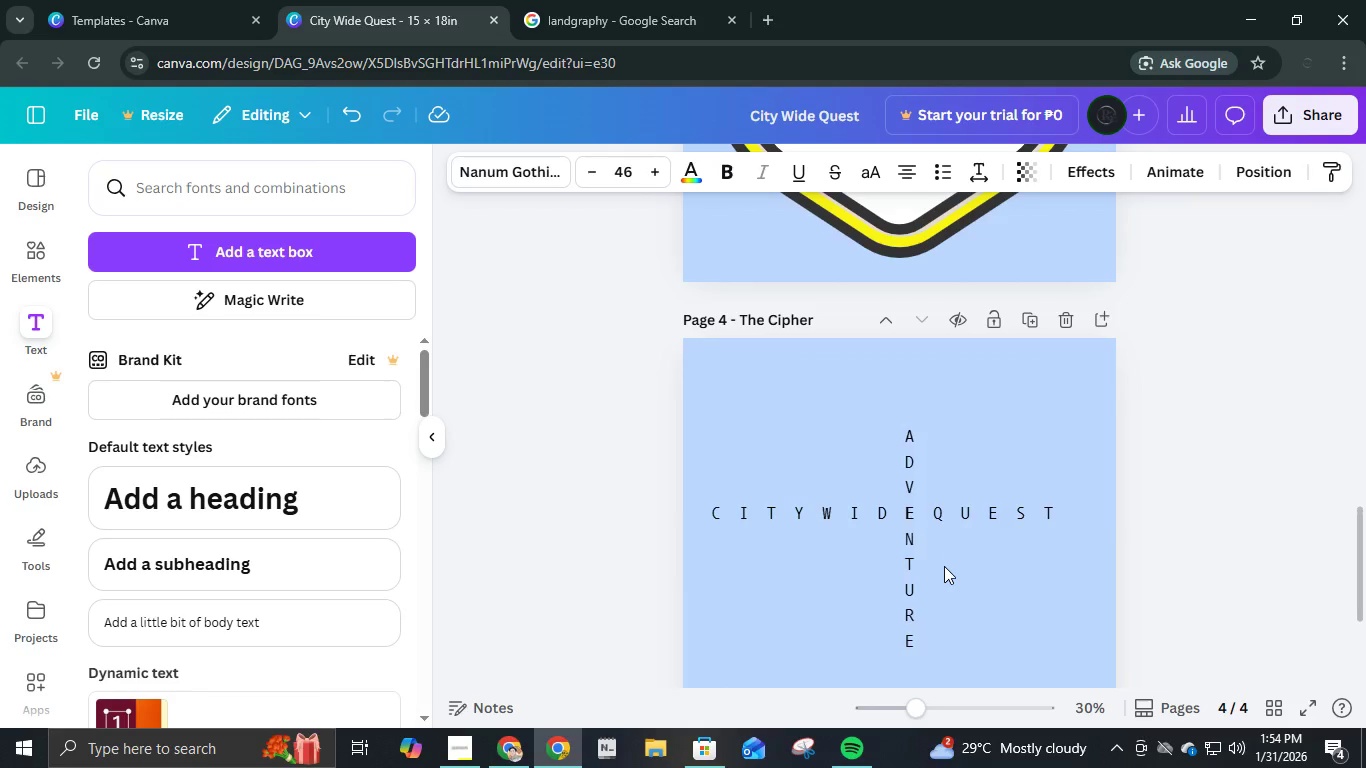 
key(ArrowLeft)
 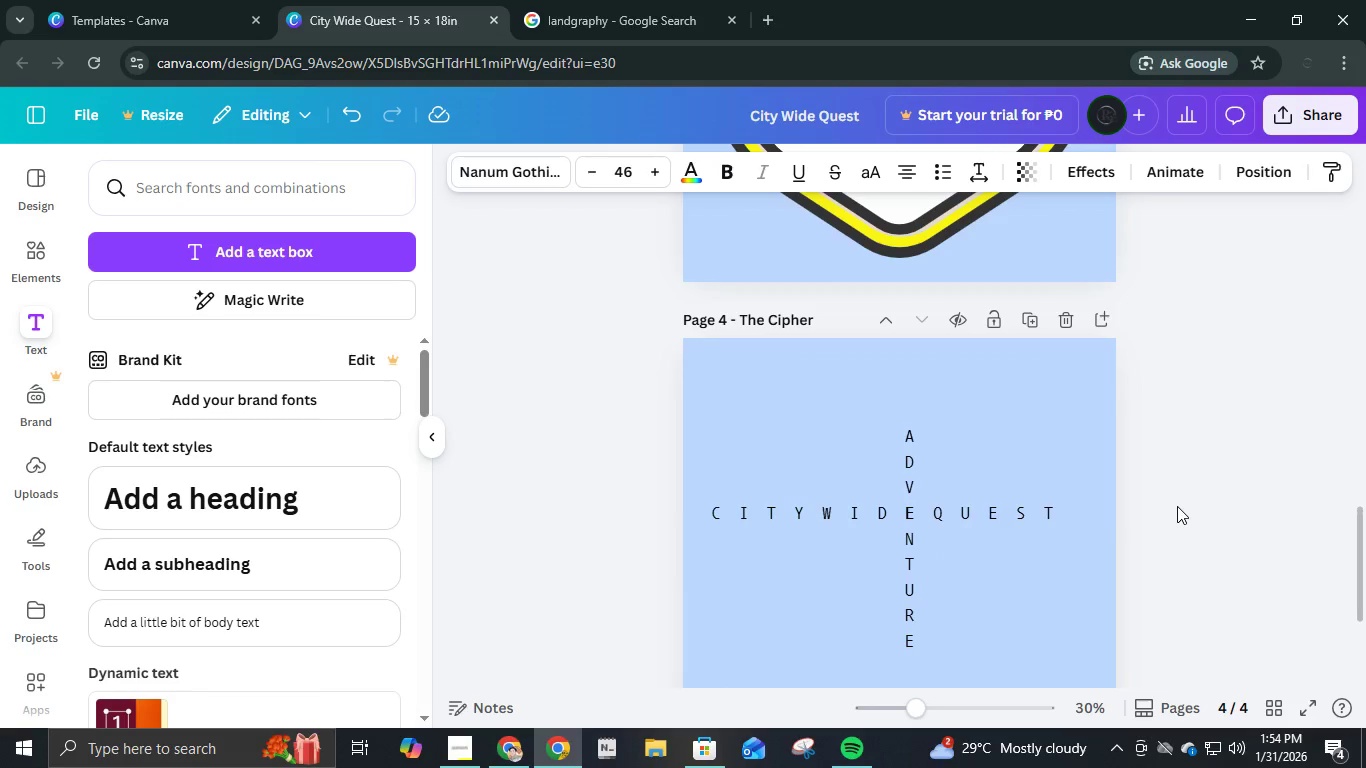 
left_click([1178, 505])
 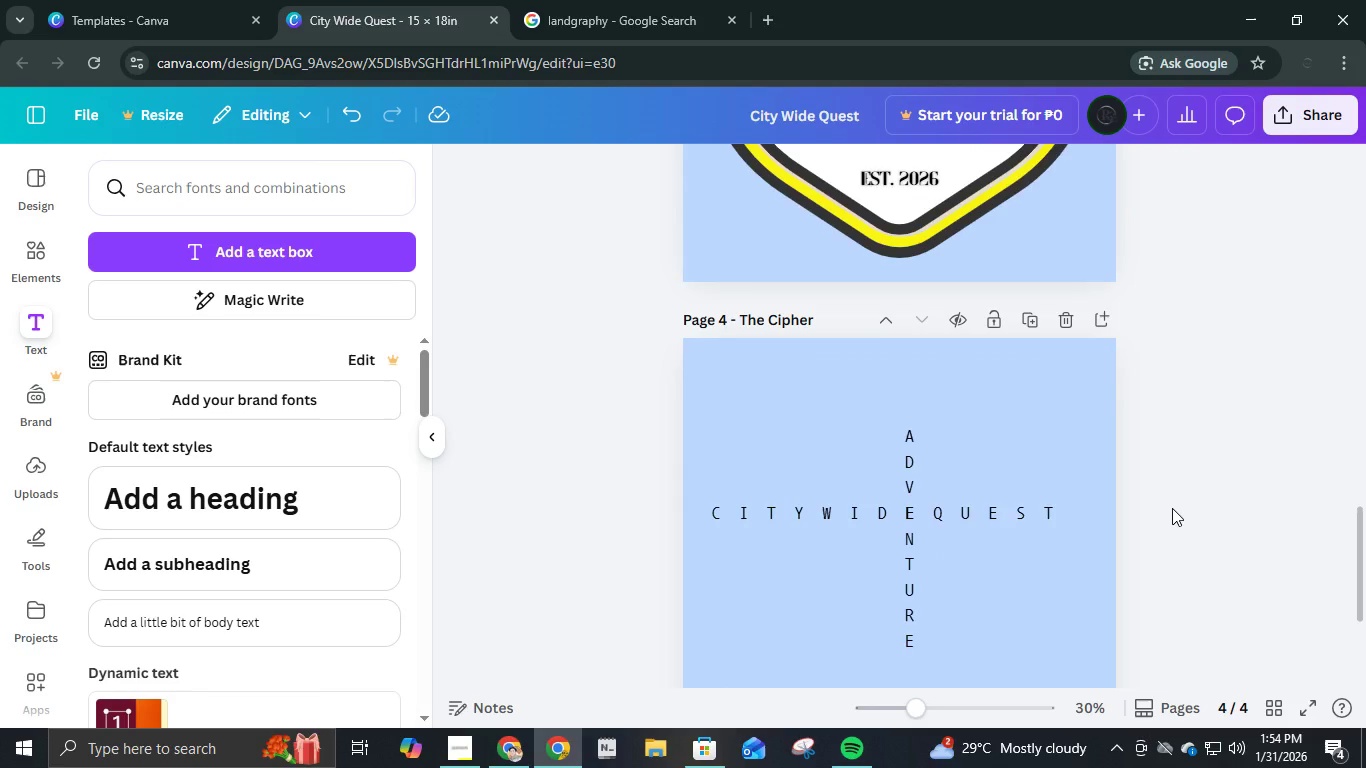 
scroll: coordinate [1172, 508], scroll_direction: down, amount: 2.0
 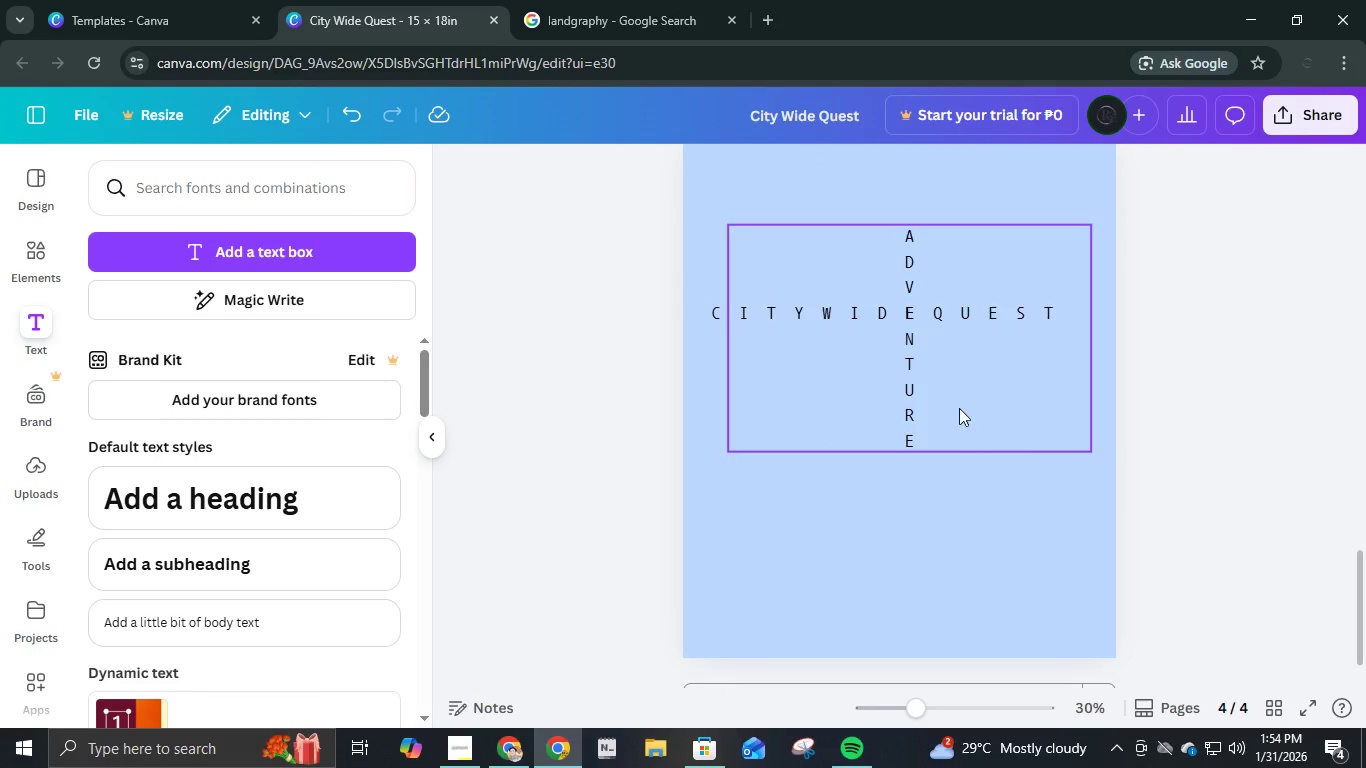 
left_click([928, 394])
 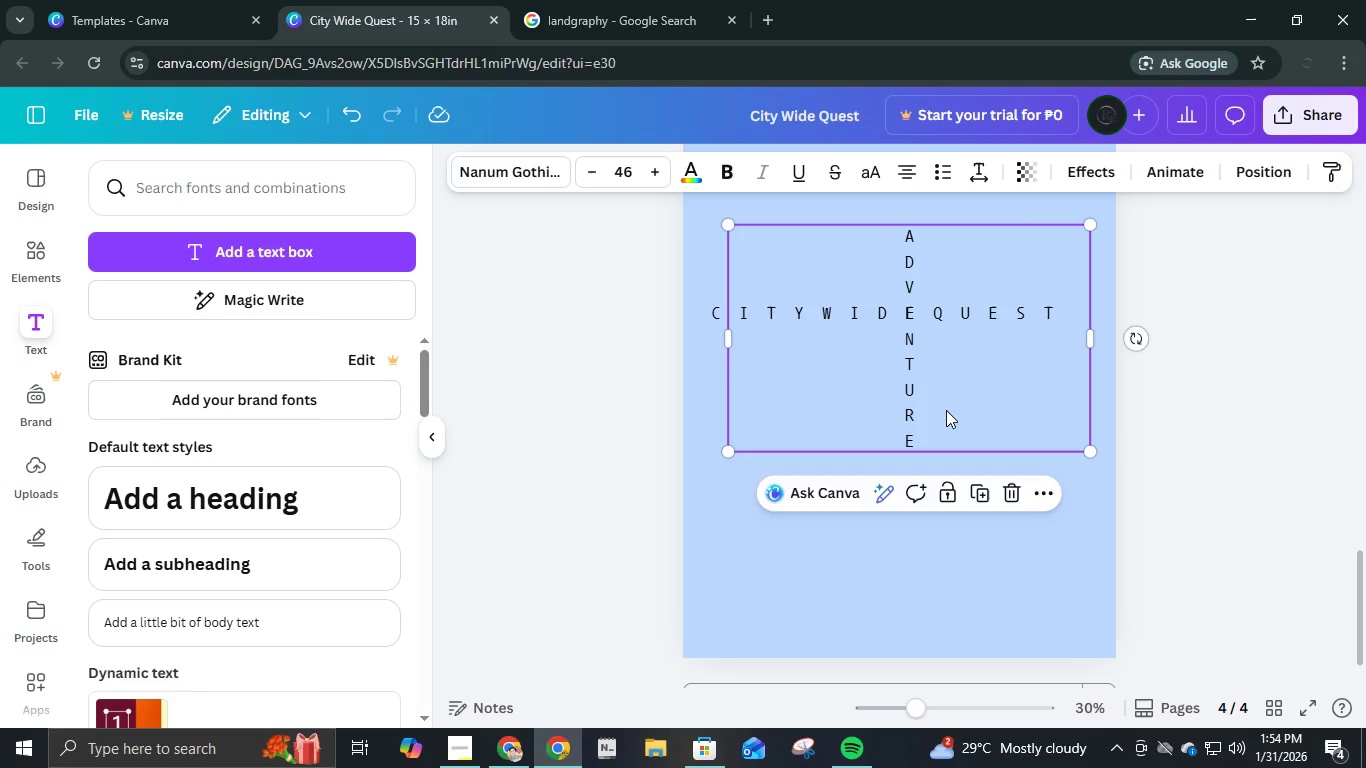 
key(ArrowLeft)
 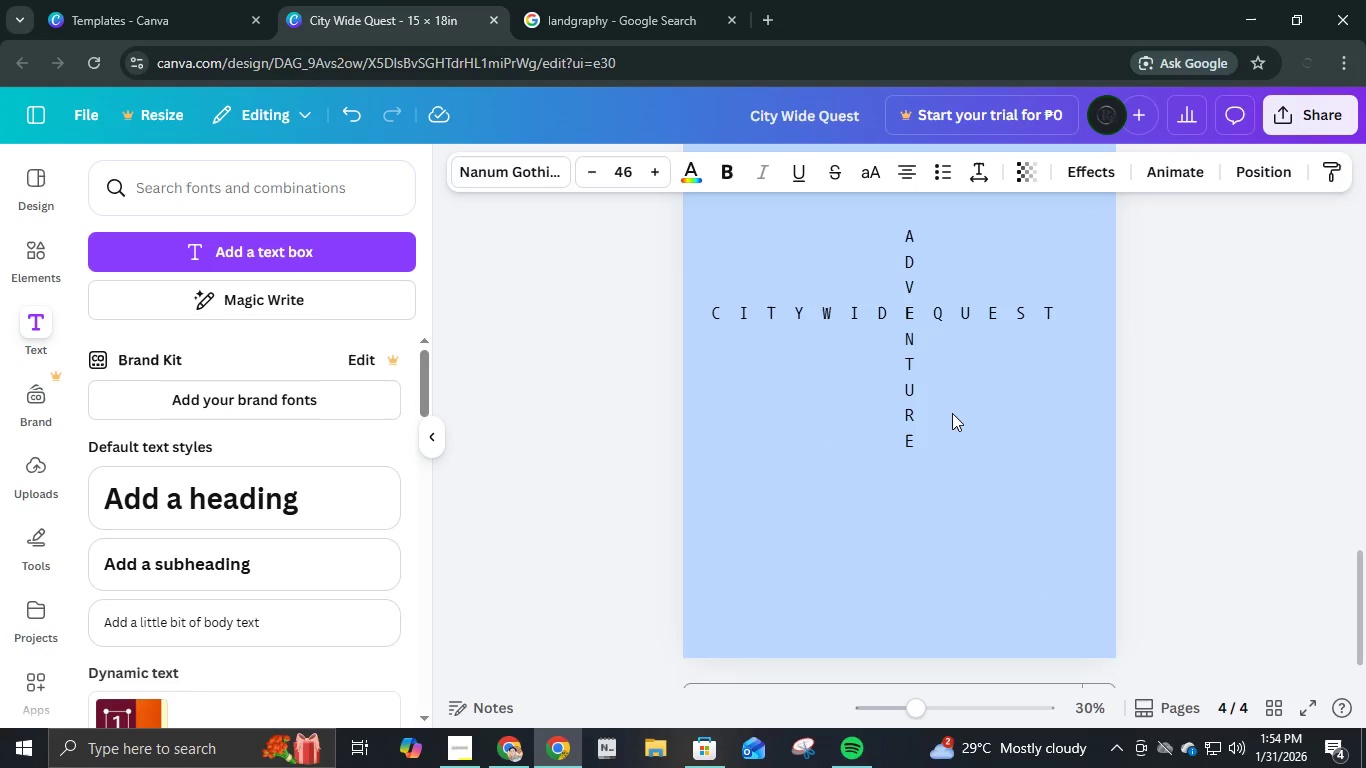 
key(ArrowRight)
 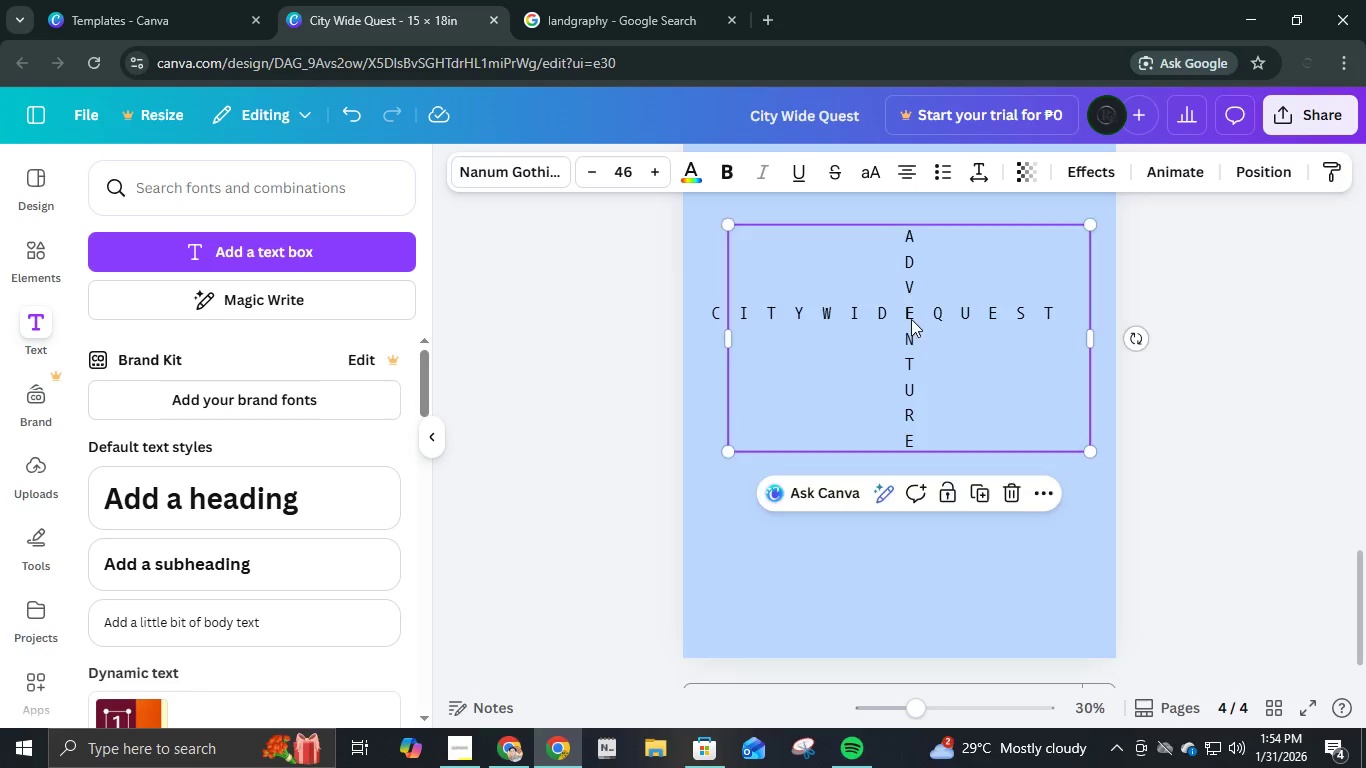 
double_click([914, 312])
 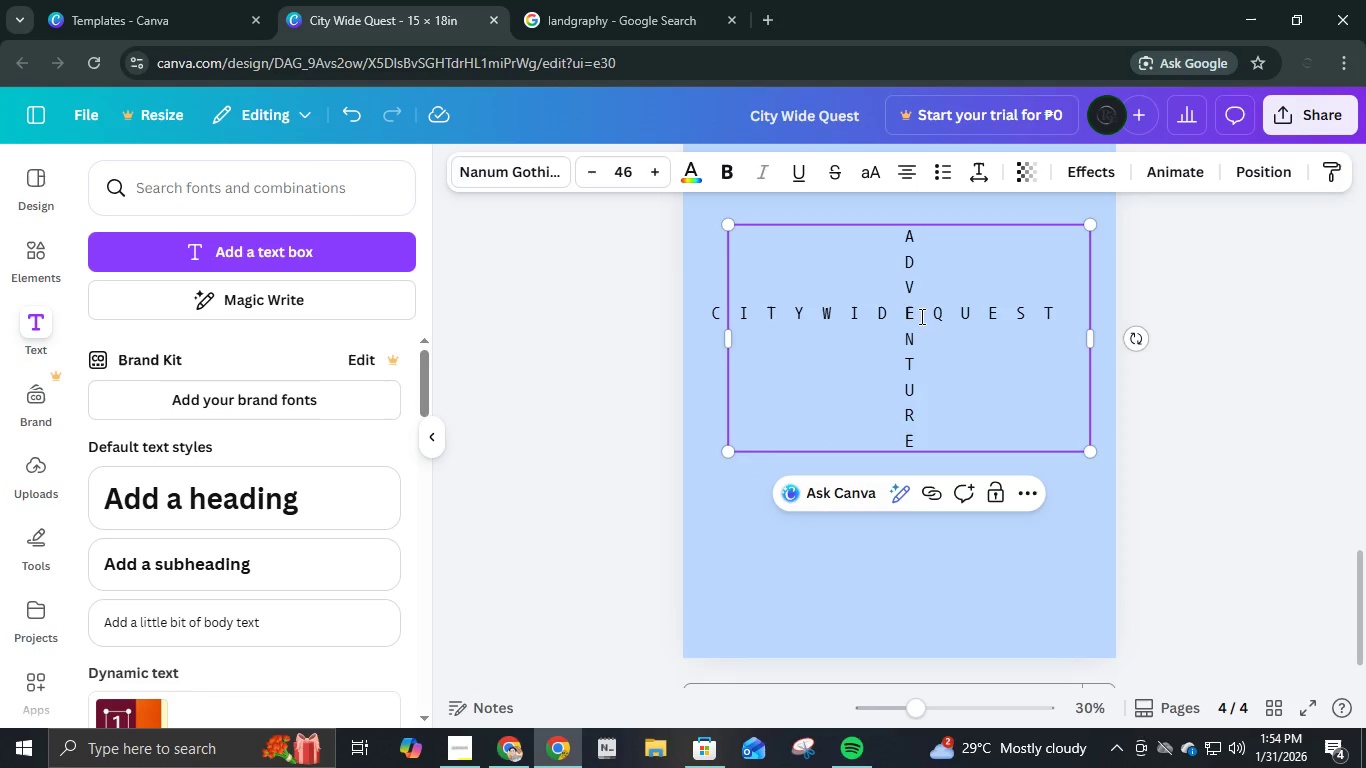 
left_click([912, 310])
 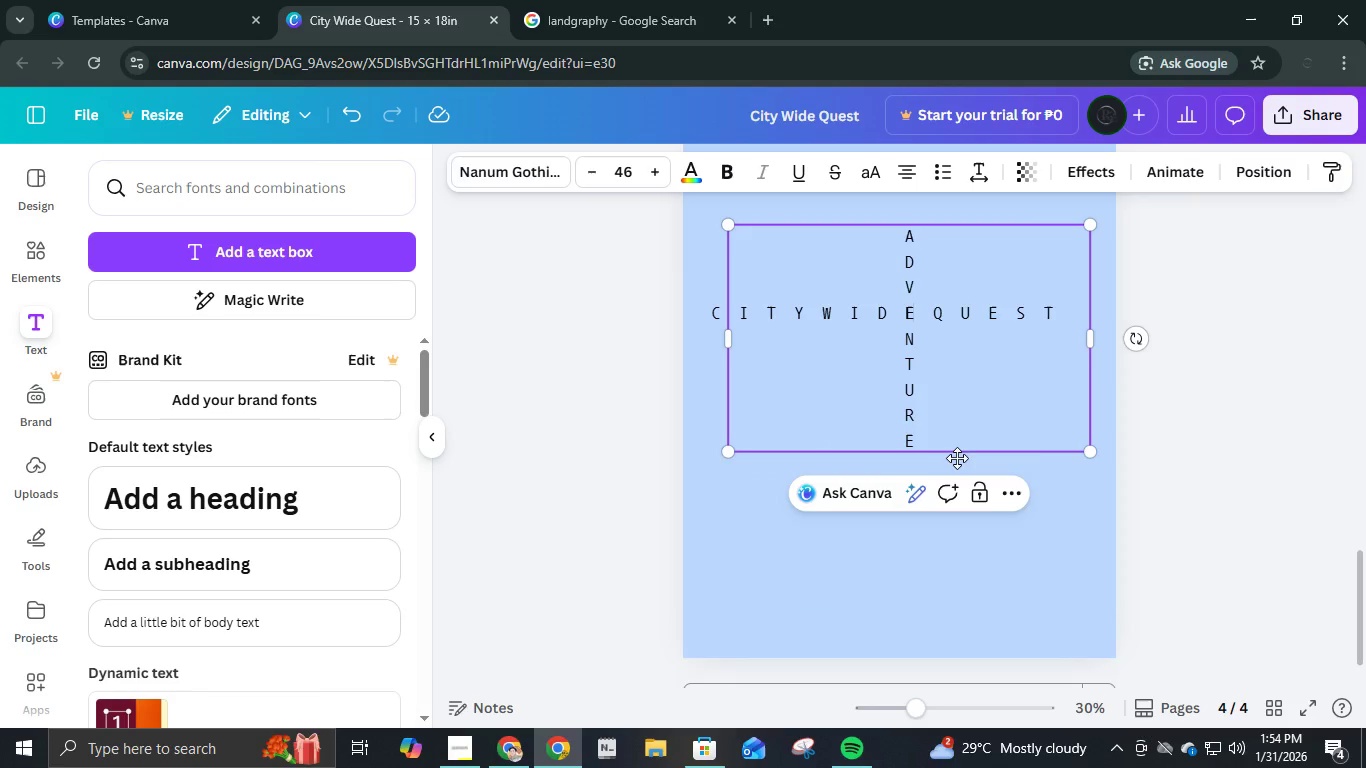 
key(Backspace)
 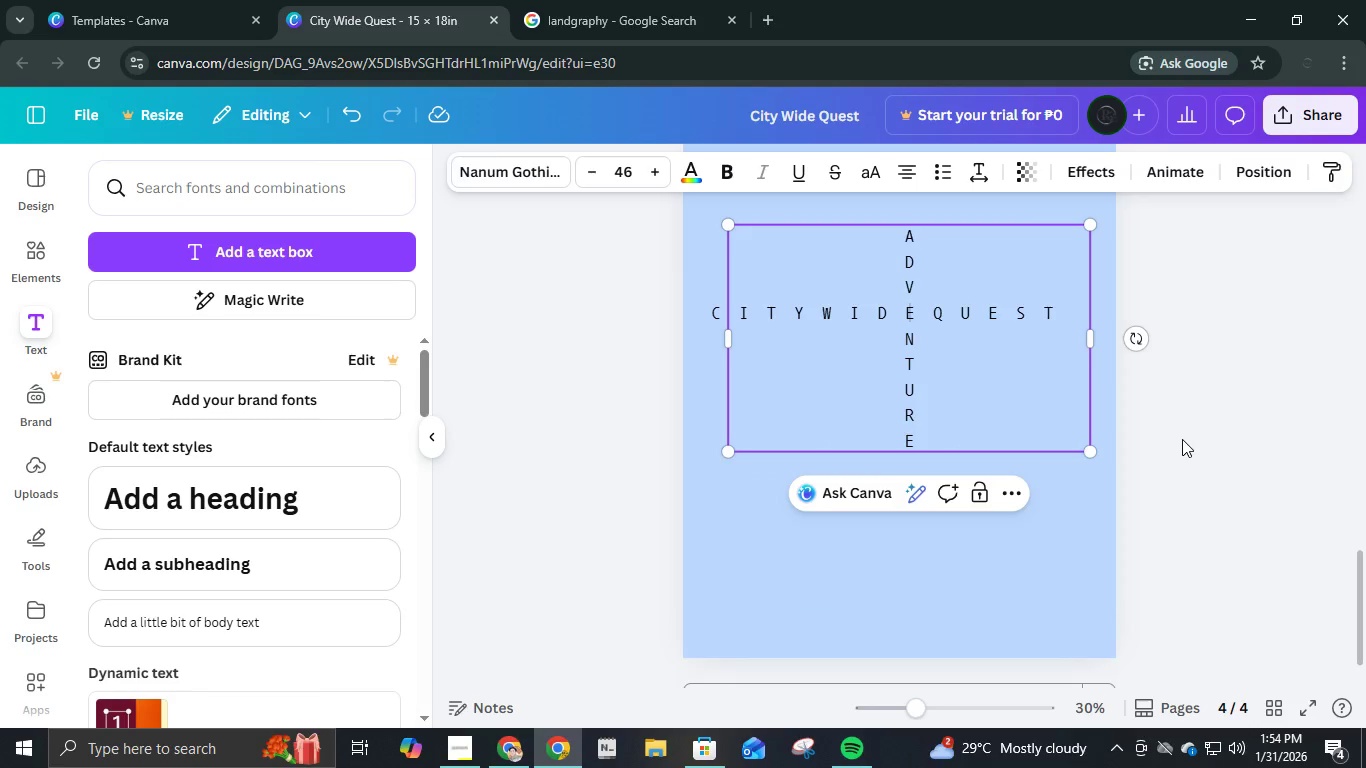 
left_click([1182, 439])
 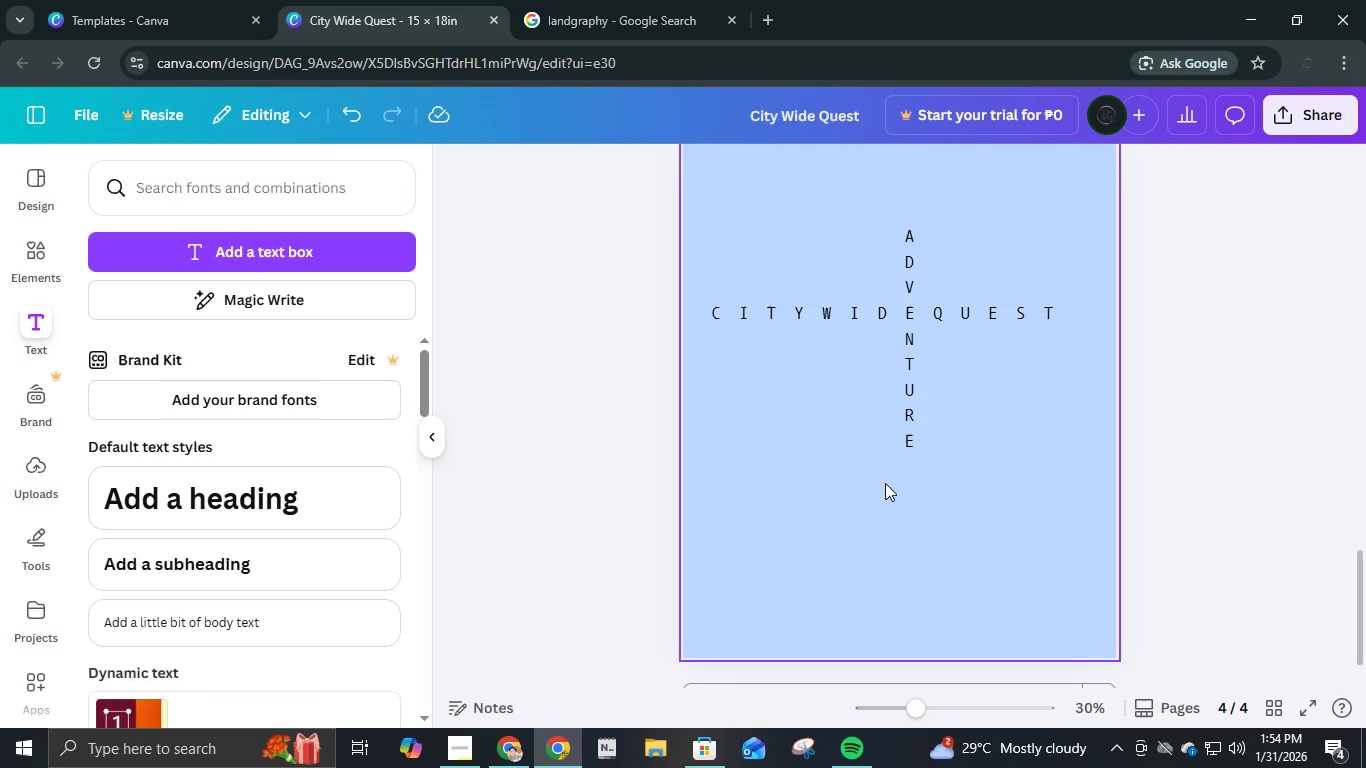 
scroll: coordinate [979, 494], scroll_direction: up, amount: 20.0
 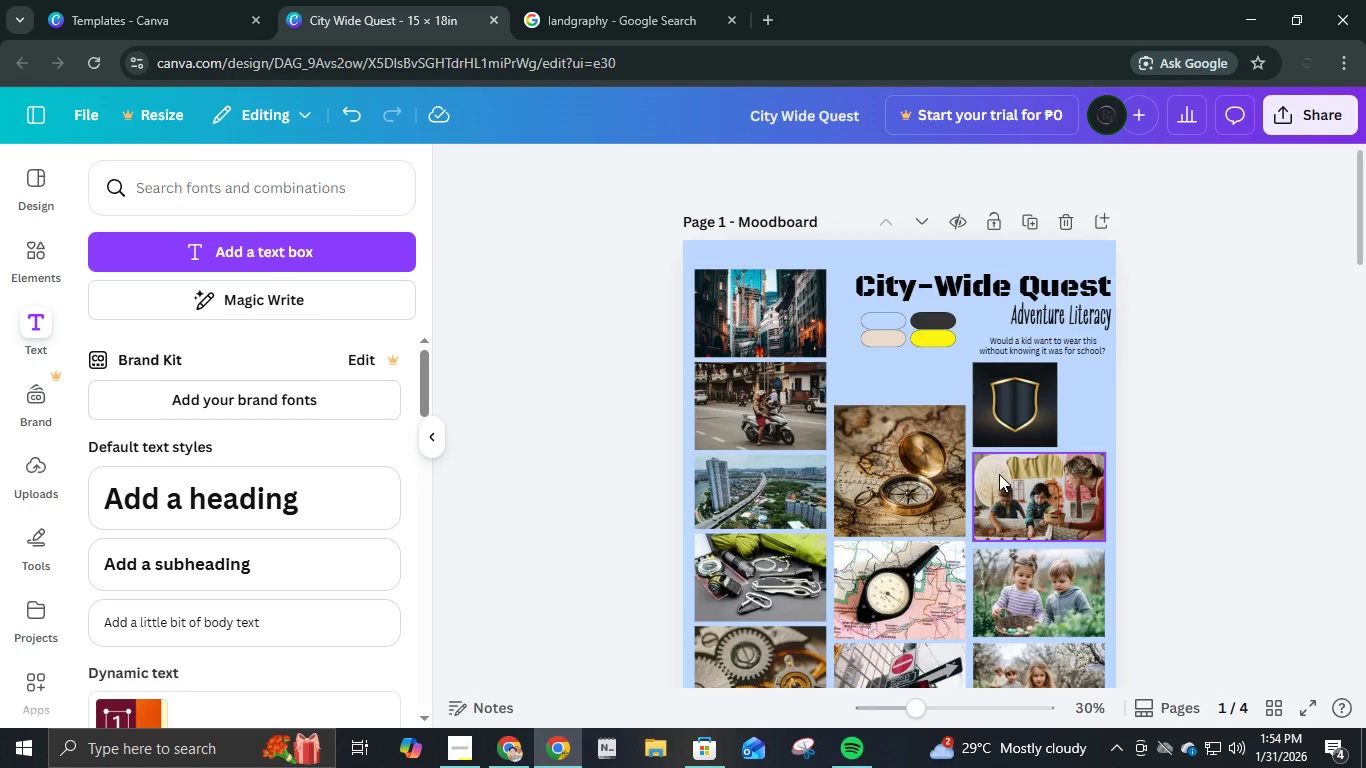 
scroll: coordinate [1000, 473], scroll_direction: down, amount: 6.0
 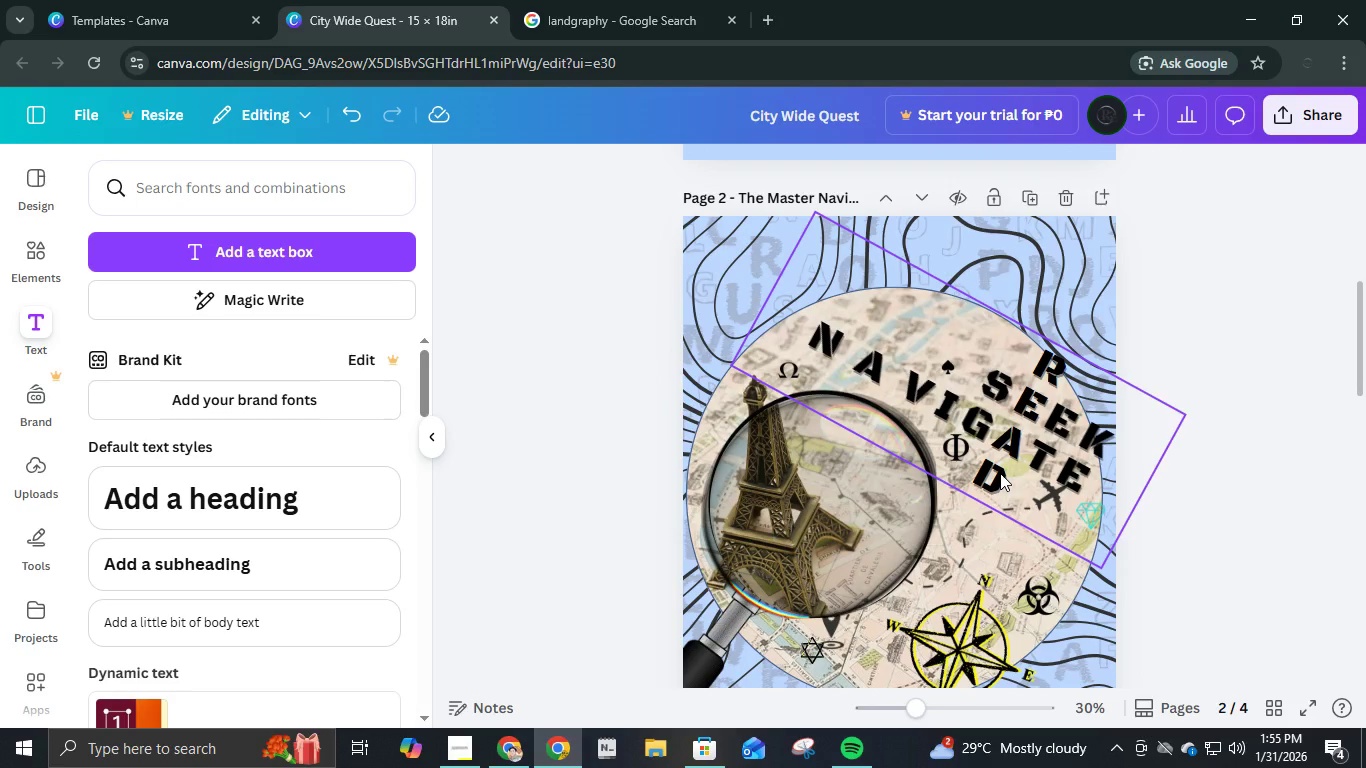 
scroll: coordinate [1000, 473], scroll_direction: up, amount: 5.0
 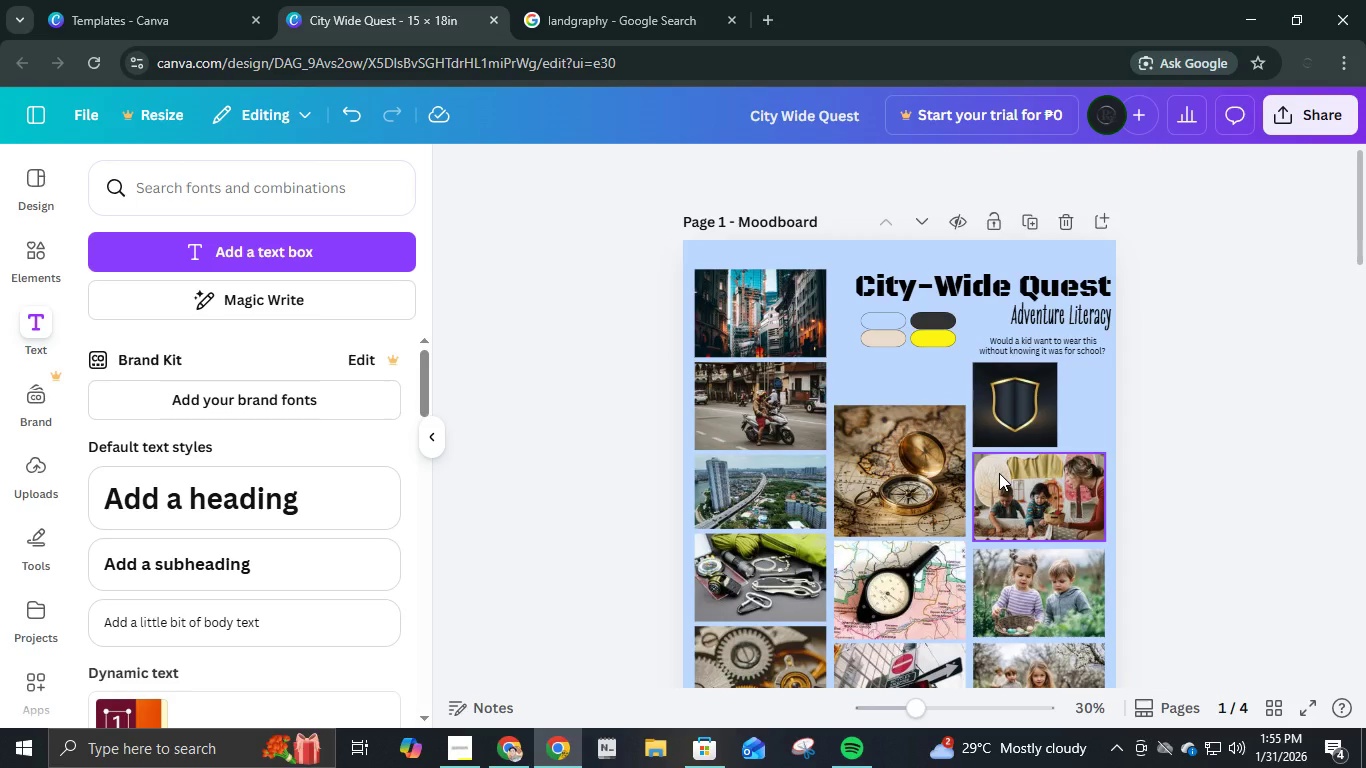 
scroll: coordinate [999, 467], scroll_direction: down, amount: 10.0
 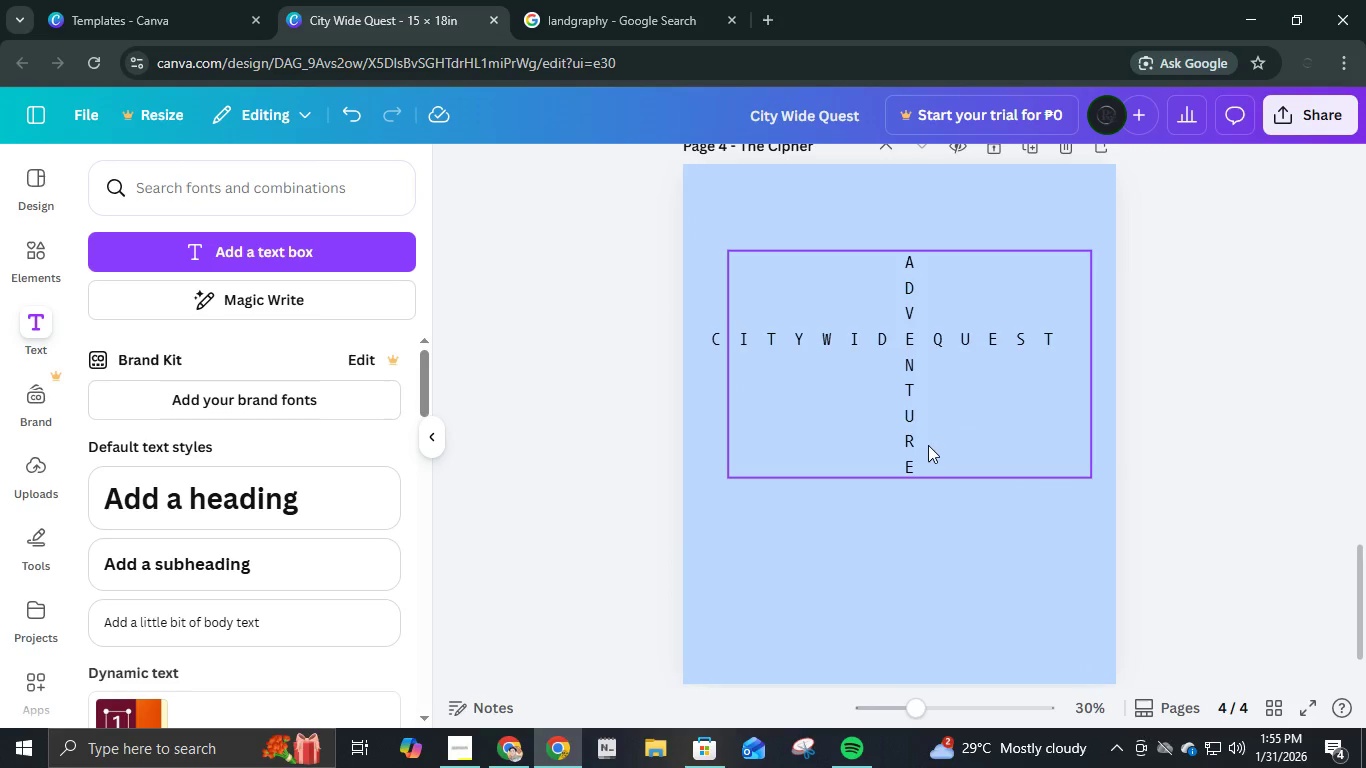 
left_click([914, 442])
 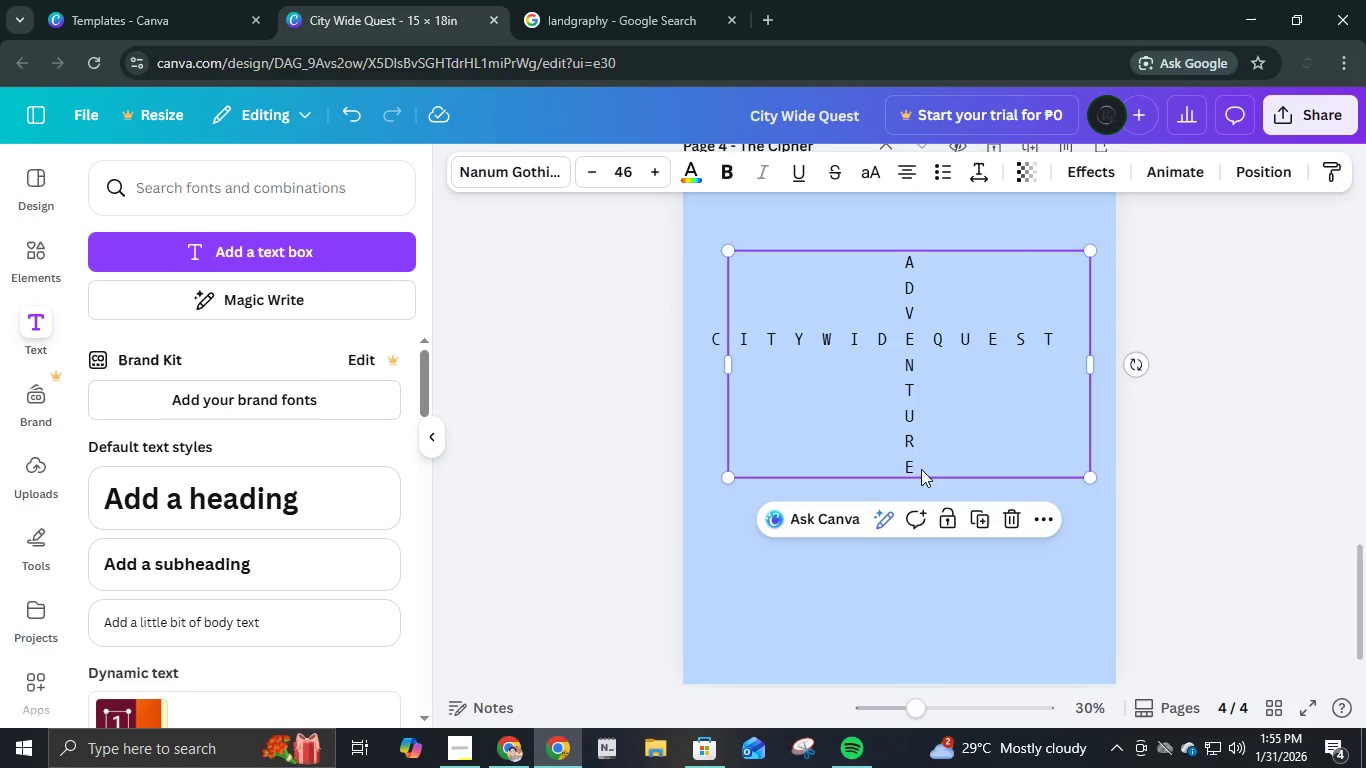 
key(Control+D)
 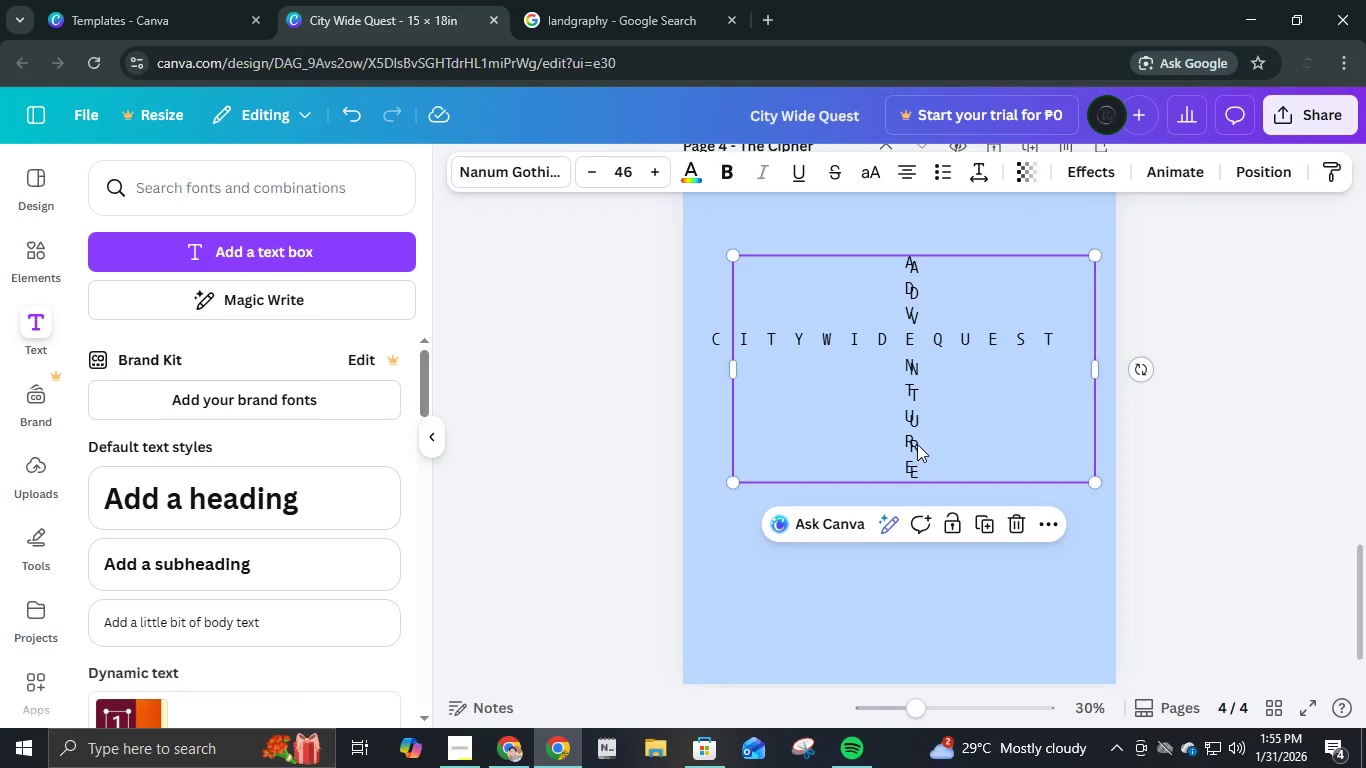 
left_click([917, 444])
 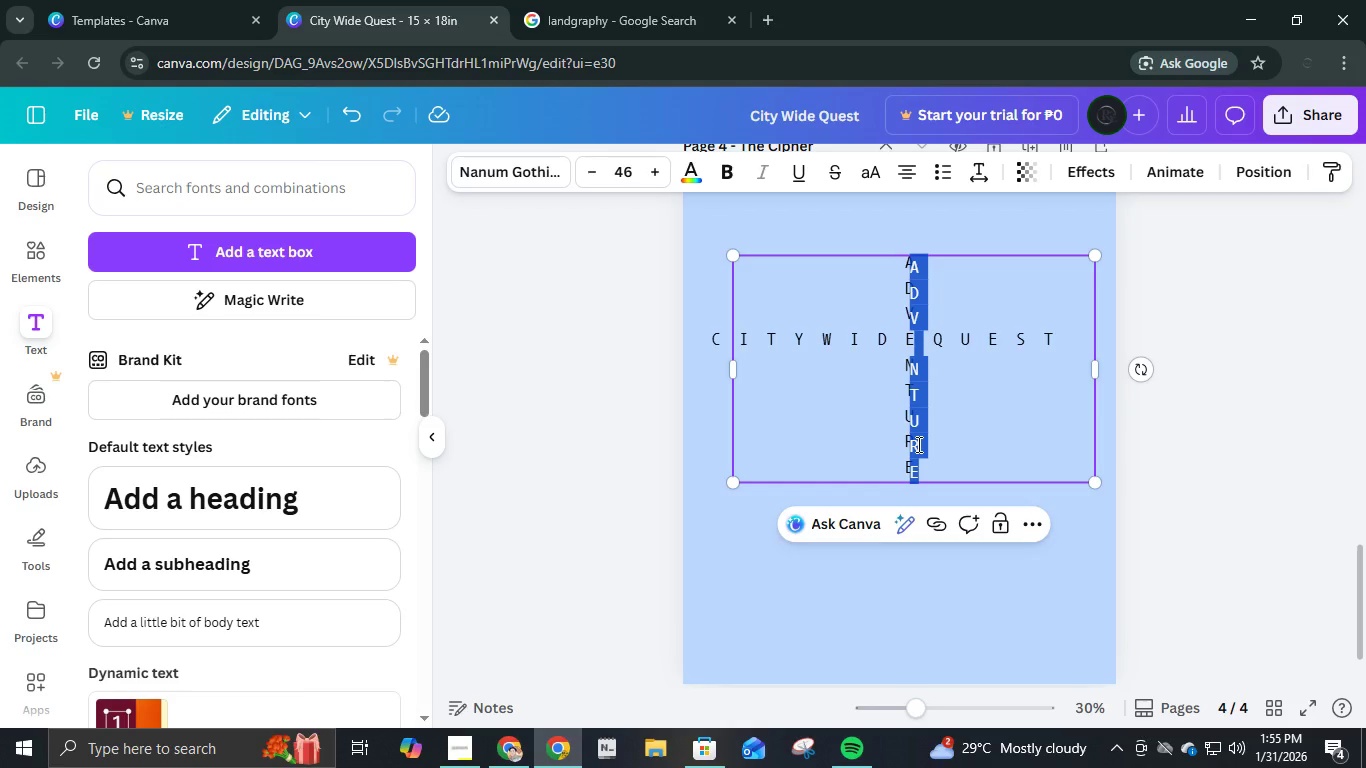 
type(SEEK)
key(Backspace)
key(Backspace)
key(Backspace)
 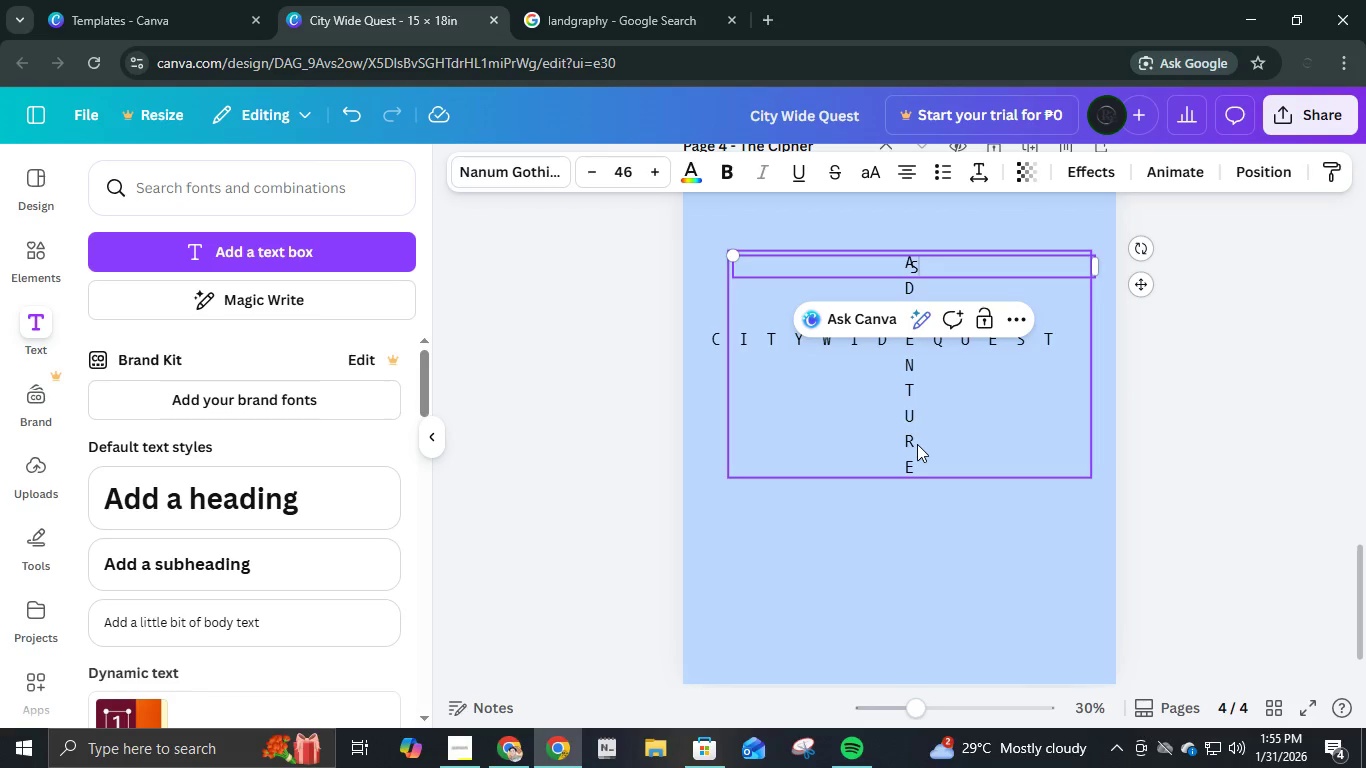 
key(Enter)
 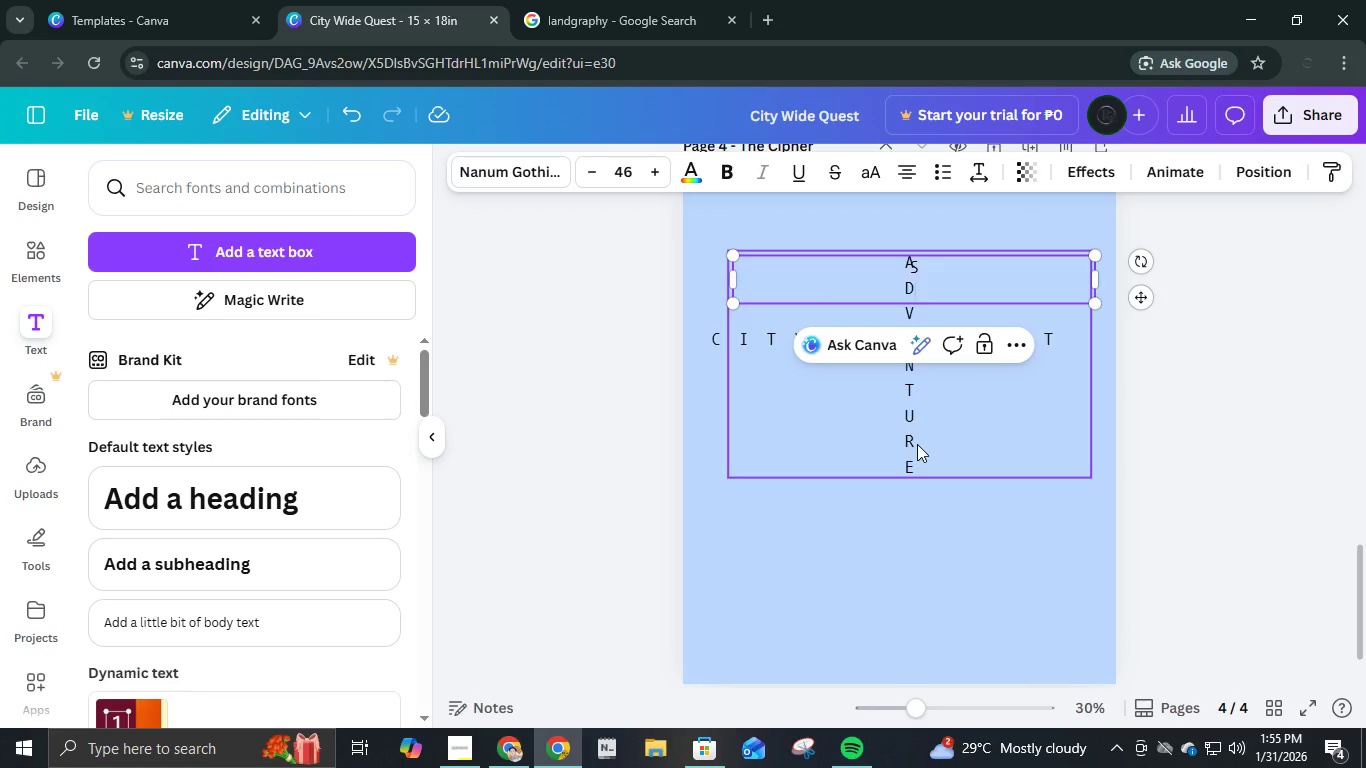 
key(E)
 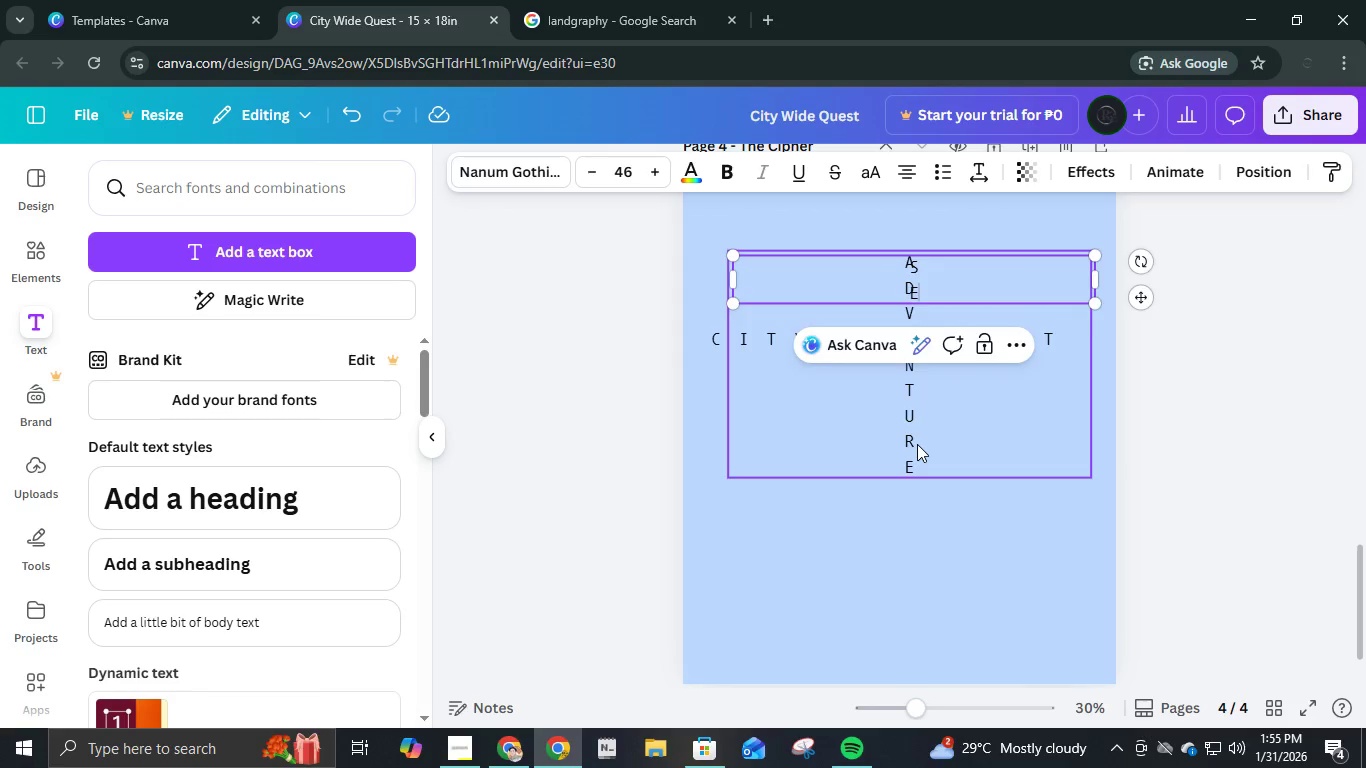 
key(Enter)
 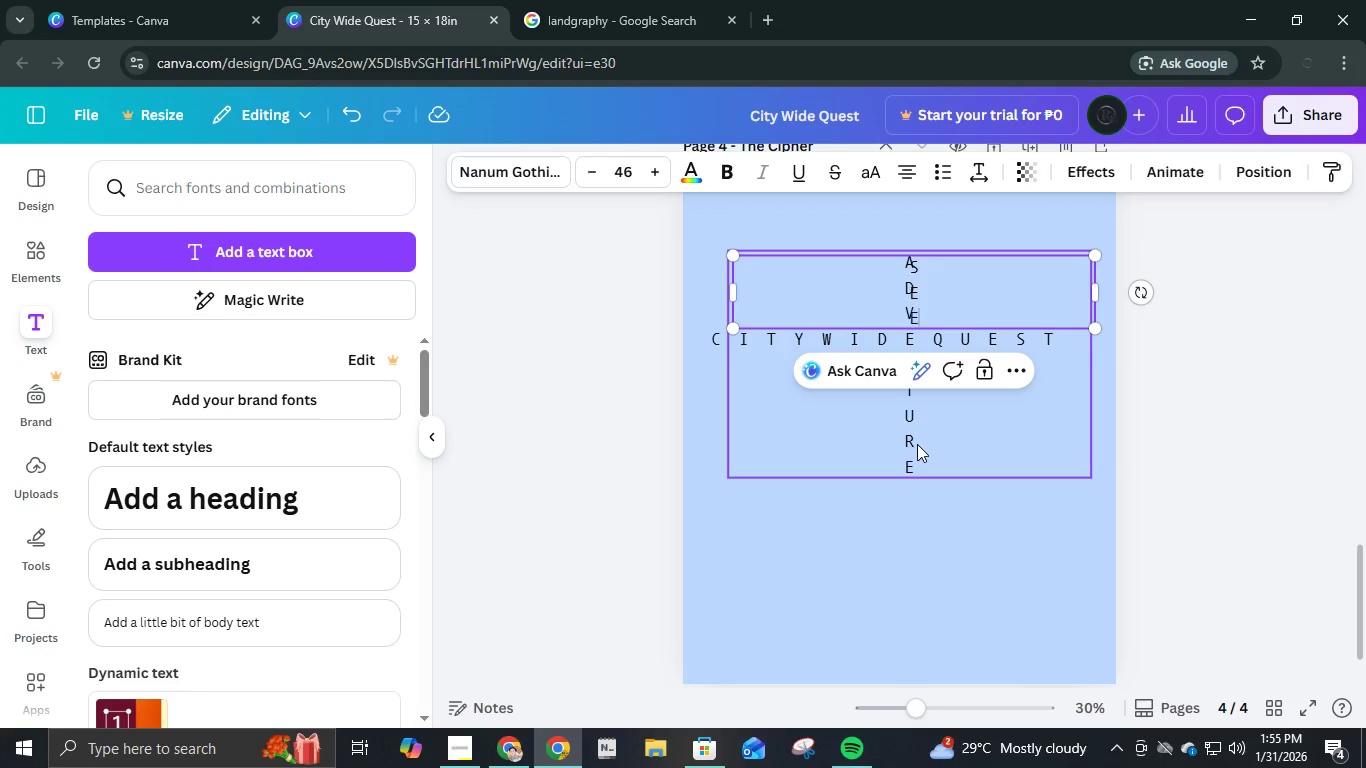 
key(E)
 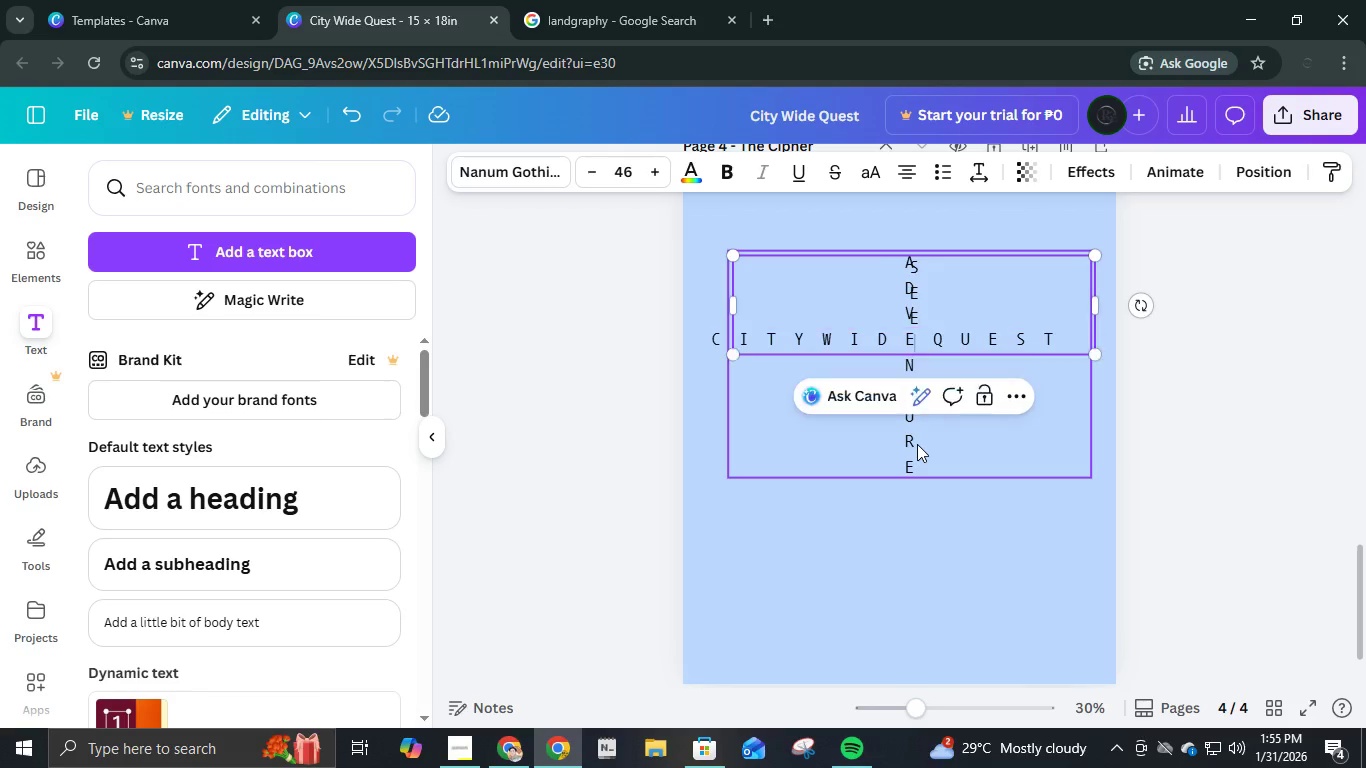 
key(Enter)
 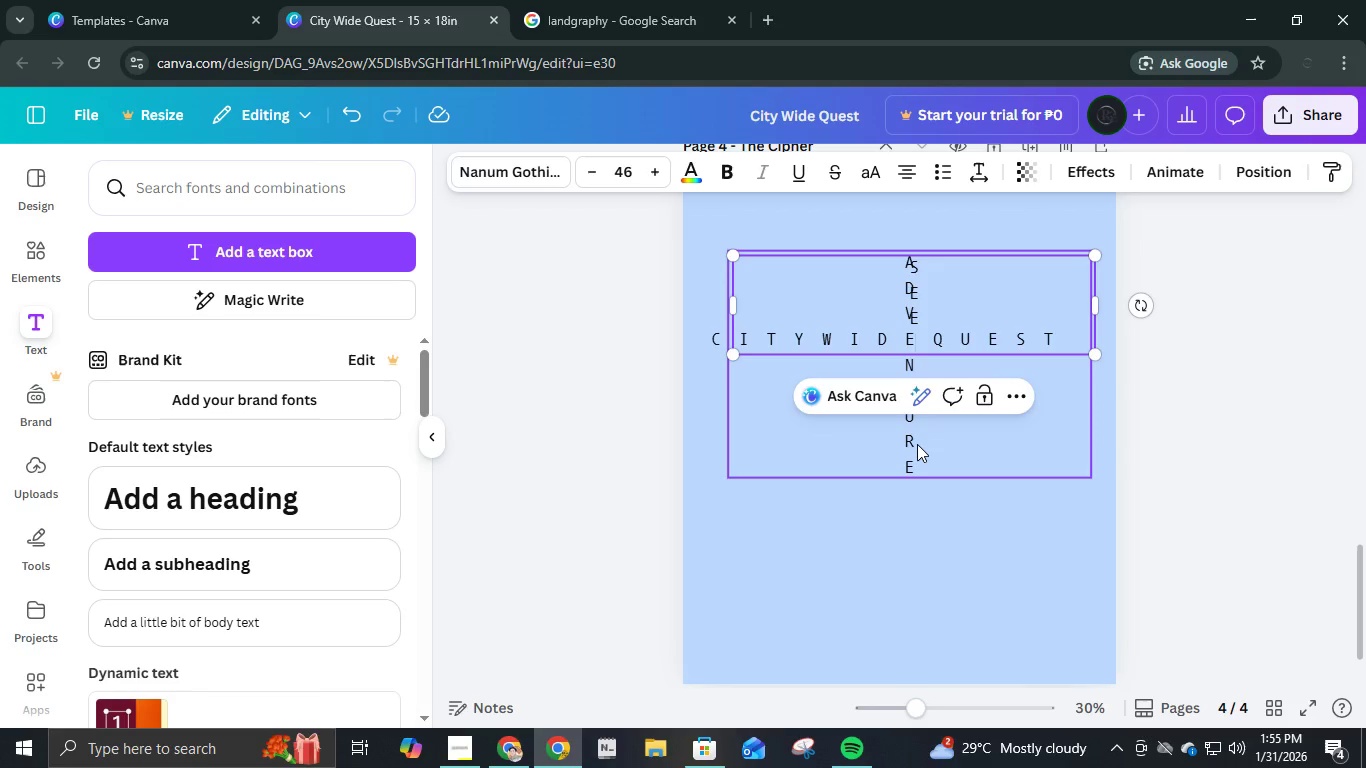 
key(K)
 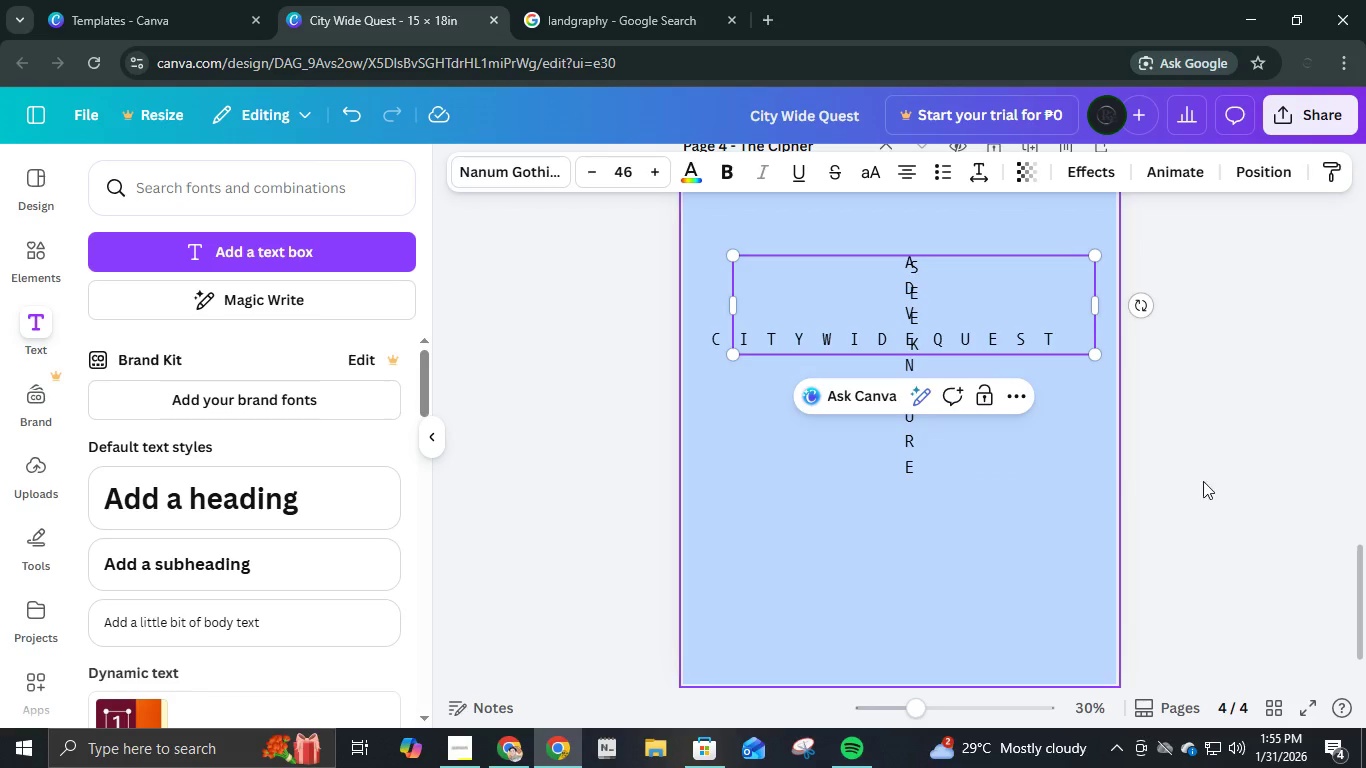 
left_click([1259, 469])
 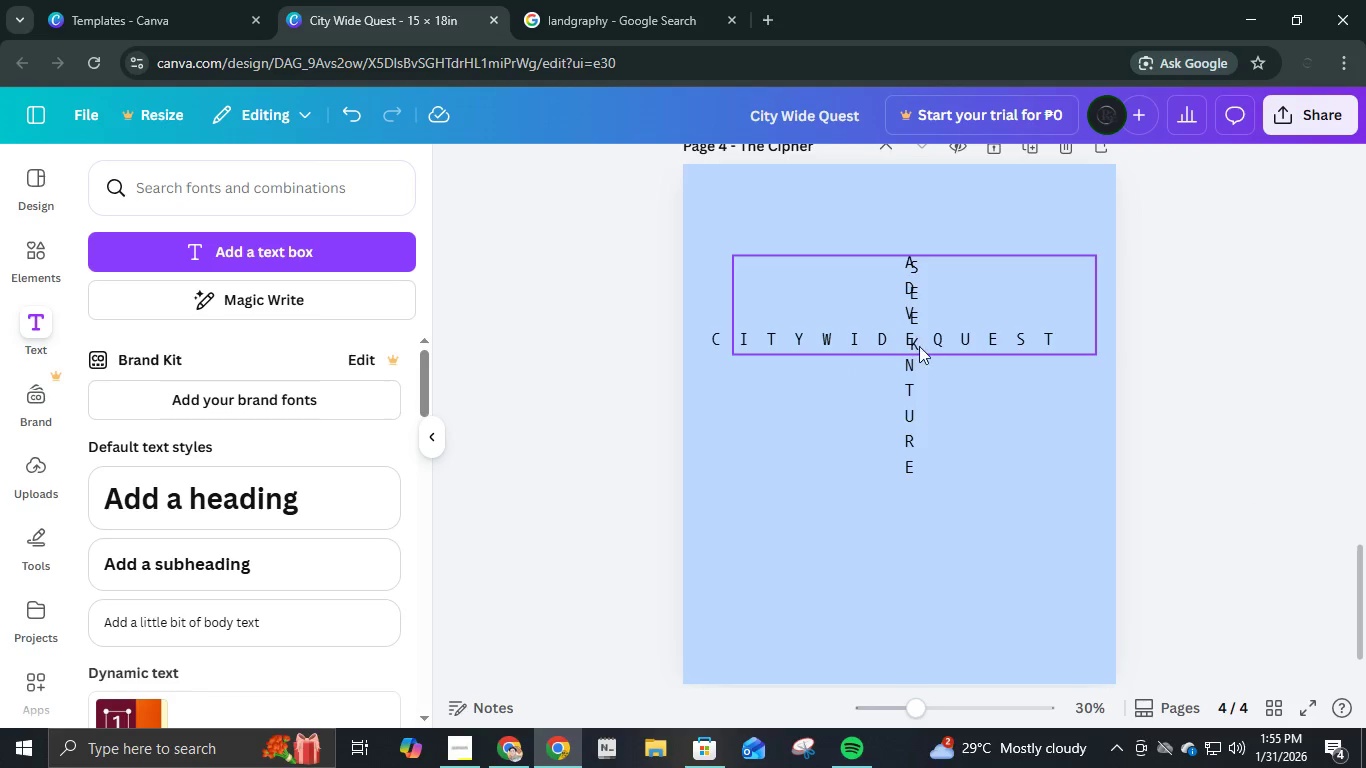 
left_click_drag(start_coordinate=[919, 346], to_coordinate=[998, 362])
 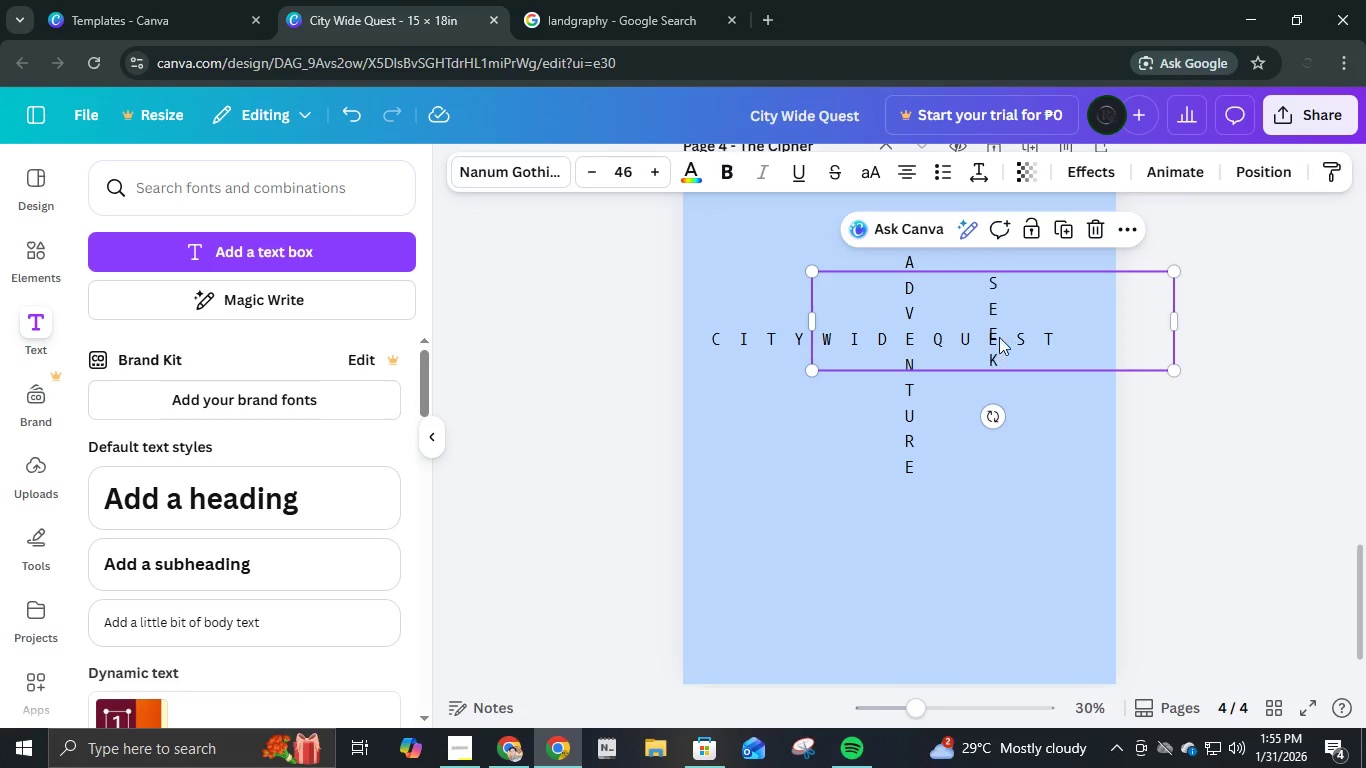 
left_click([999, 336])
 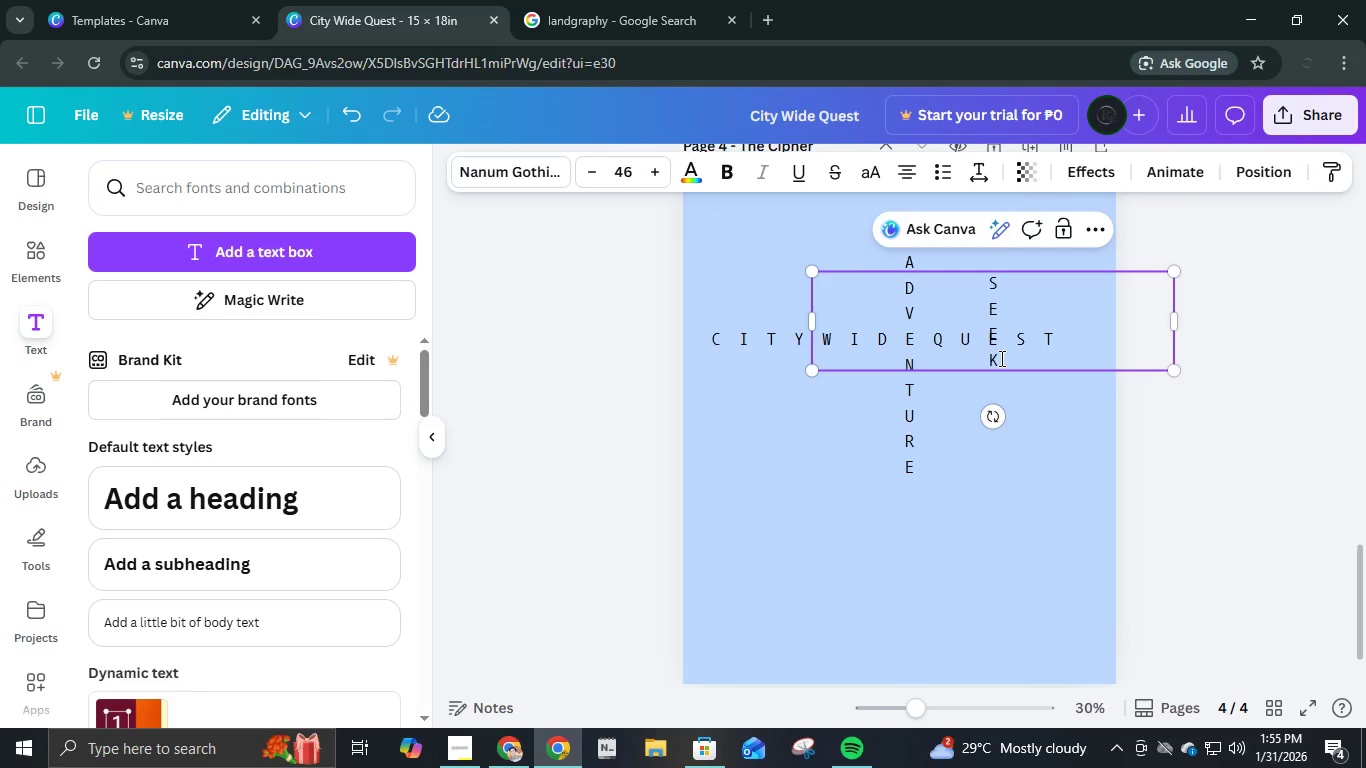 
key(Backspace)
 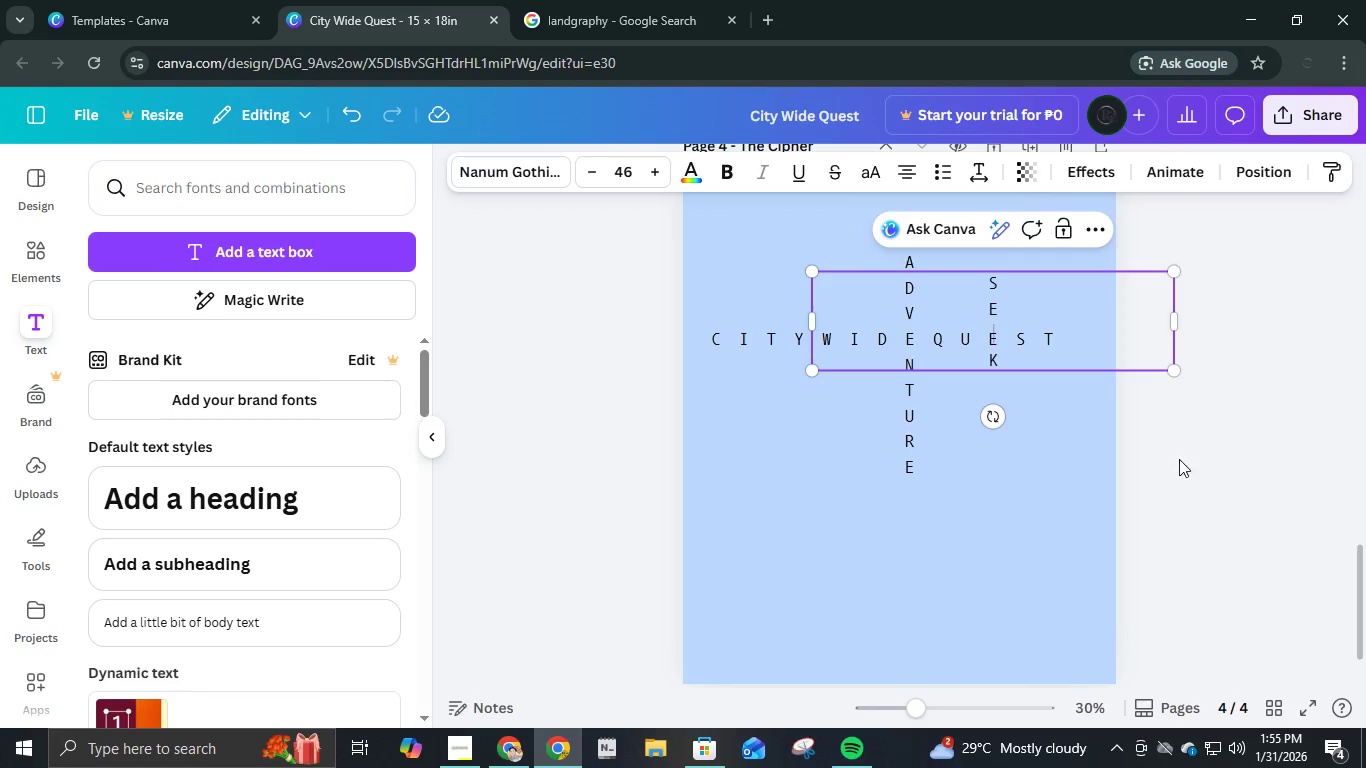 
left_click([1182, 463])
 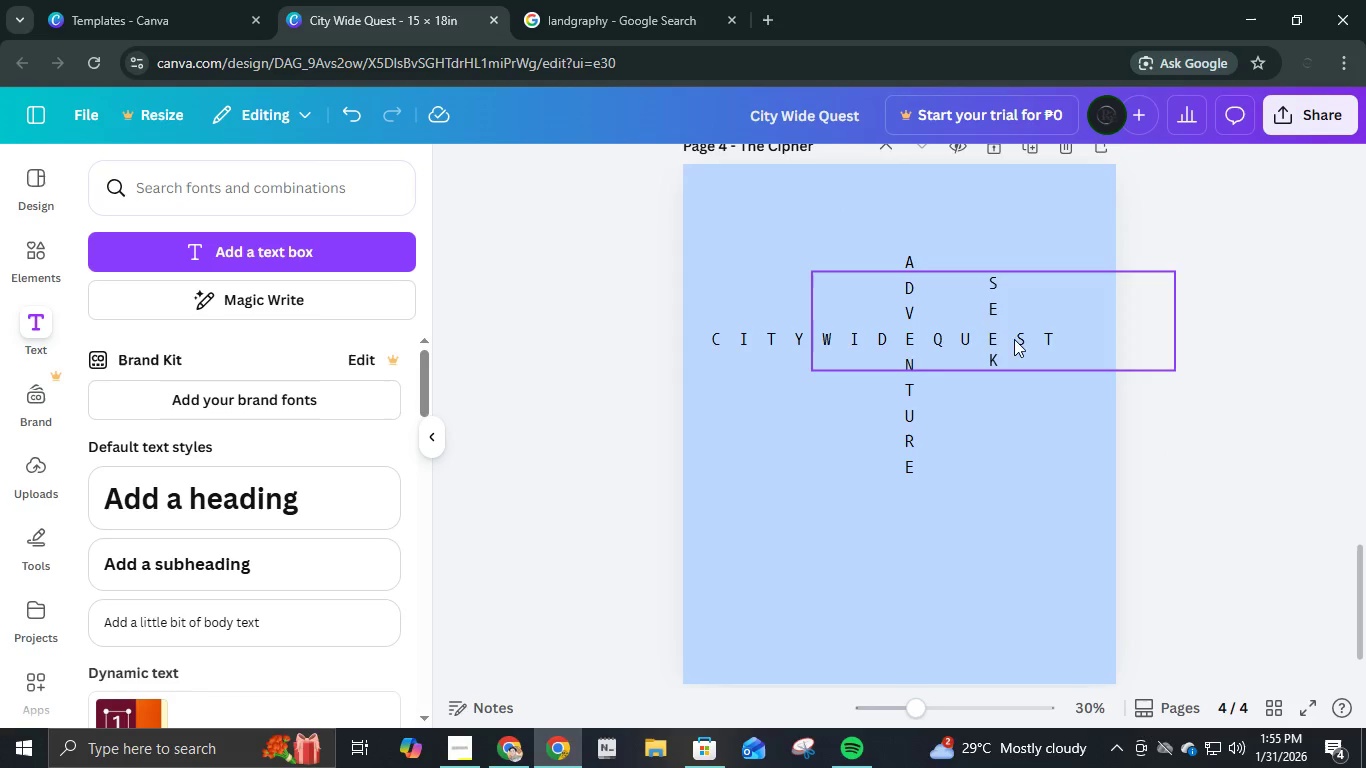 
left_click([987, 326])
 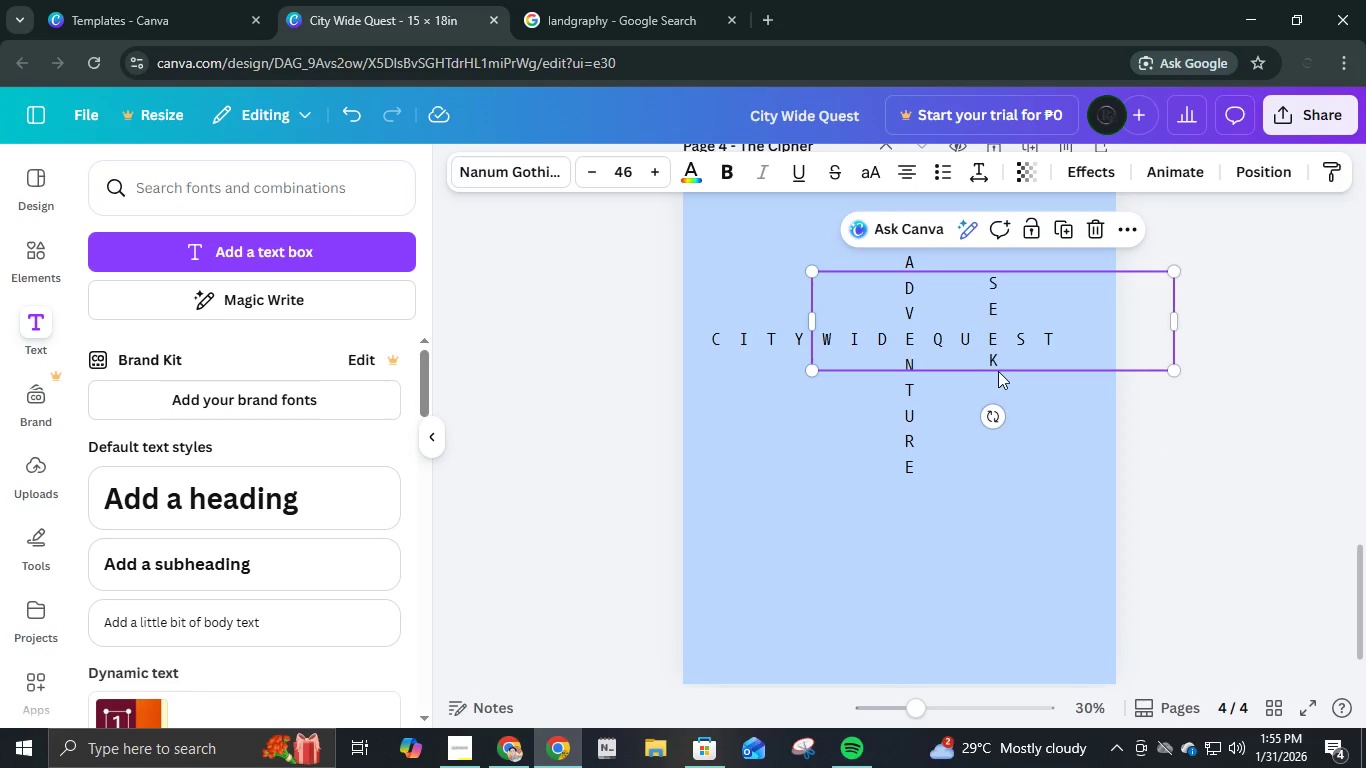 
key(Control+ControlLeft)
 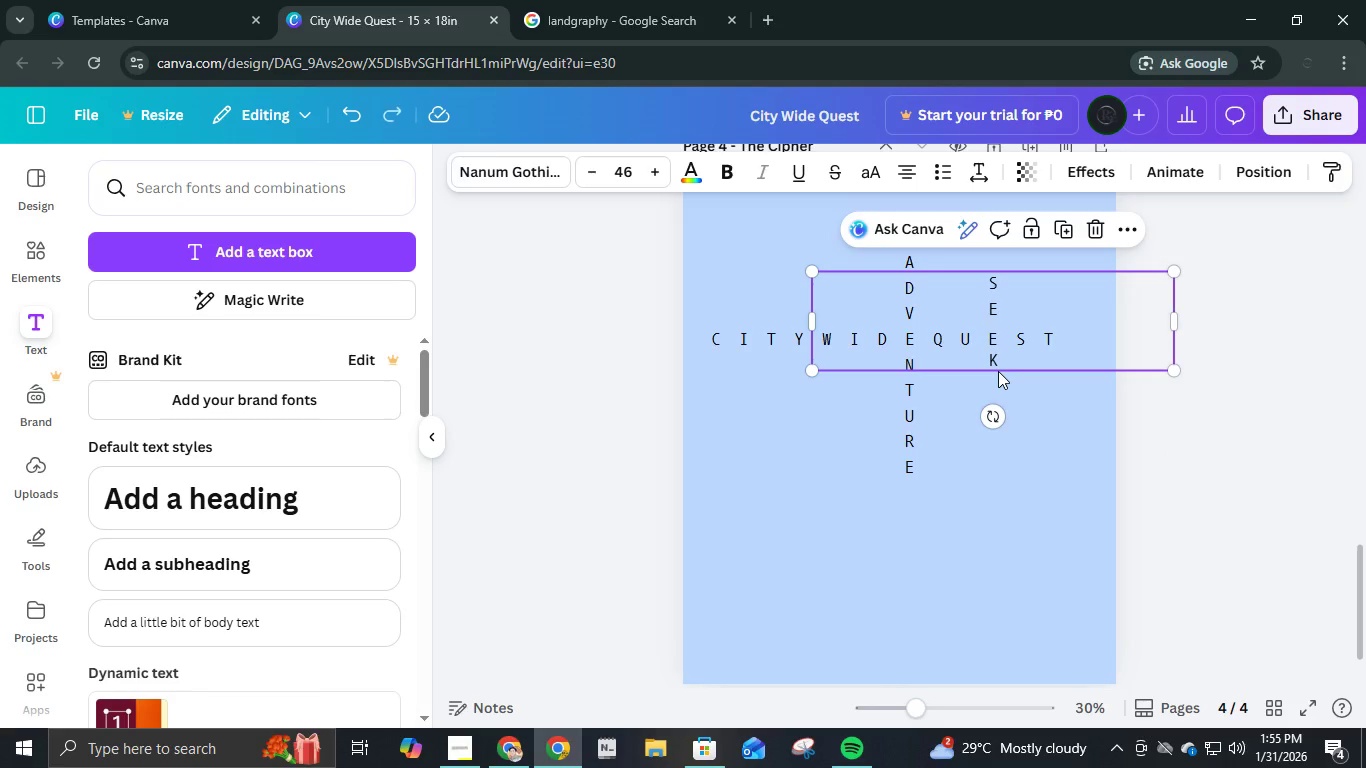 
key(Control+Z)
 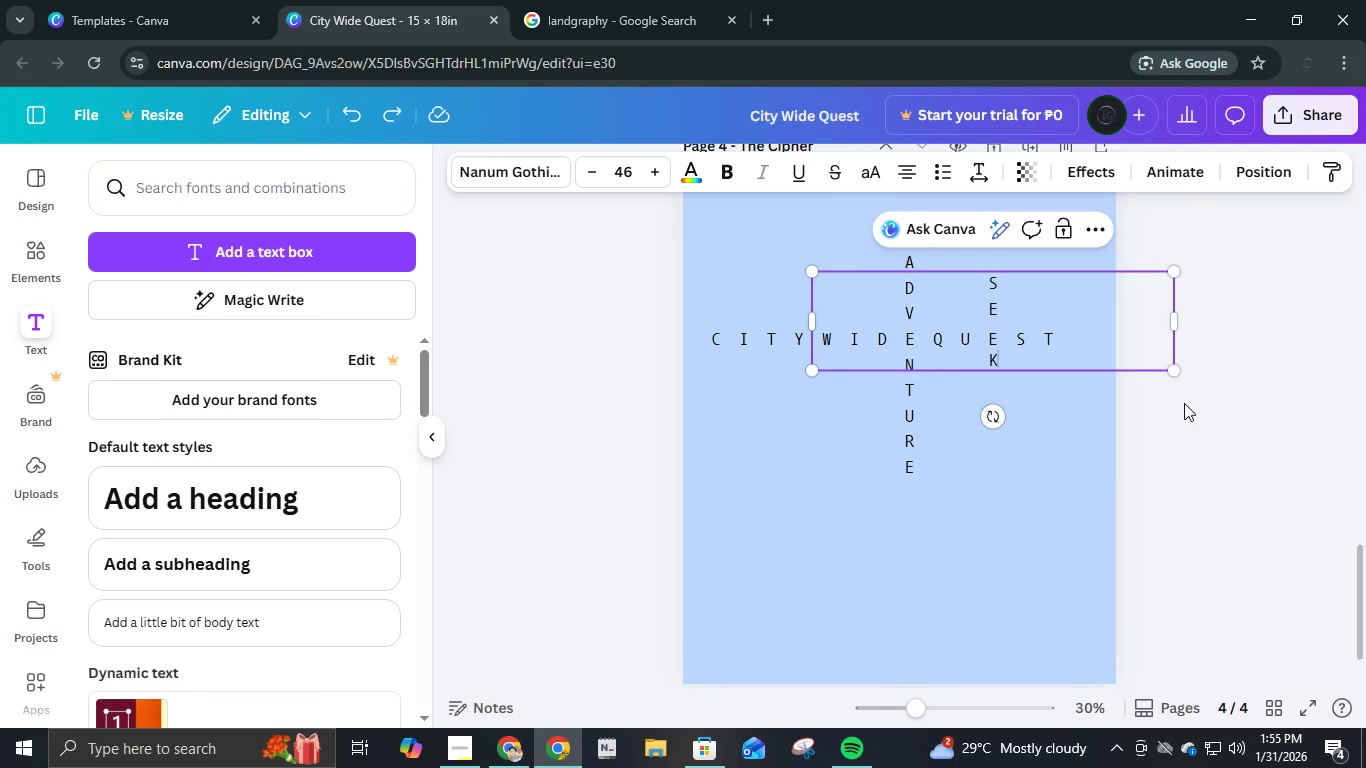 
key(Control+Z)
 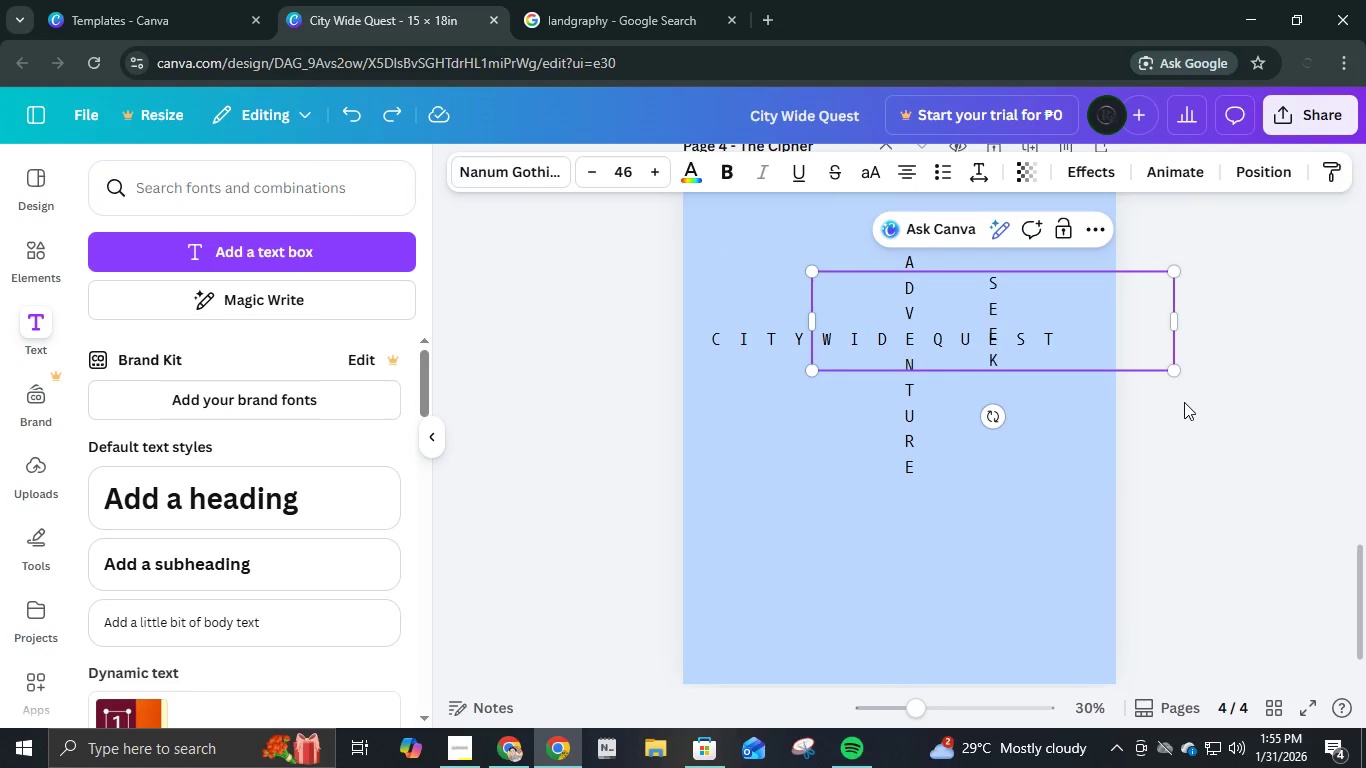 
left_click([1184, 402])
 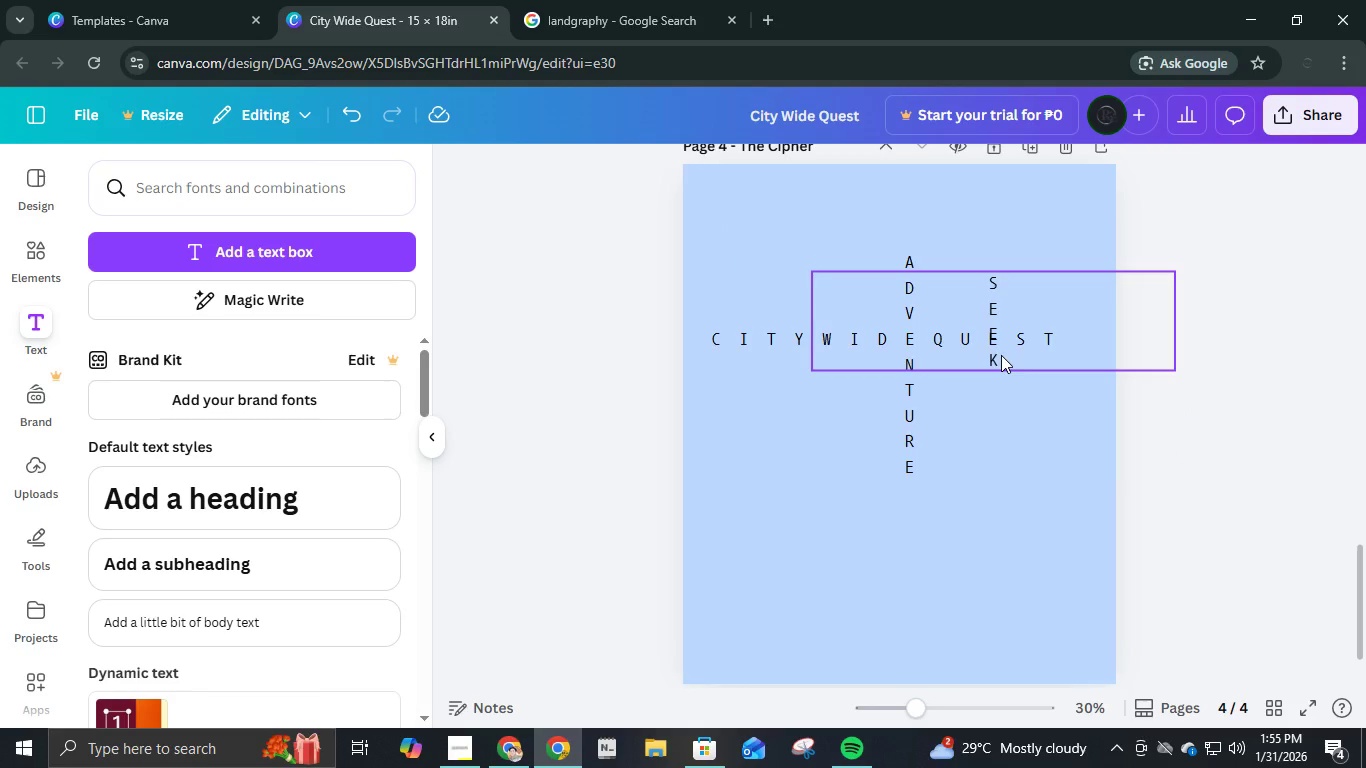 
left_click([996, 354])
 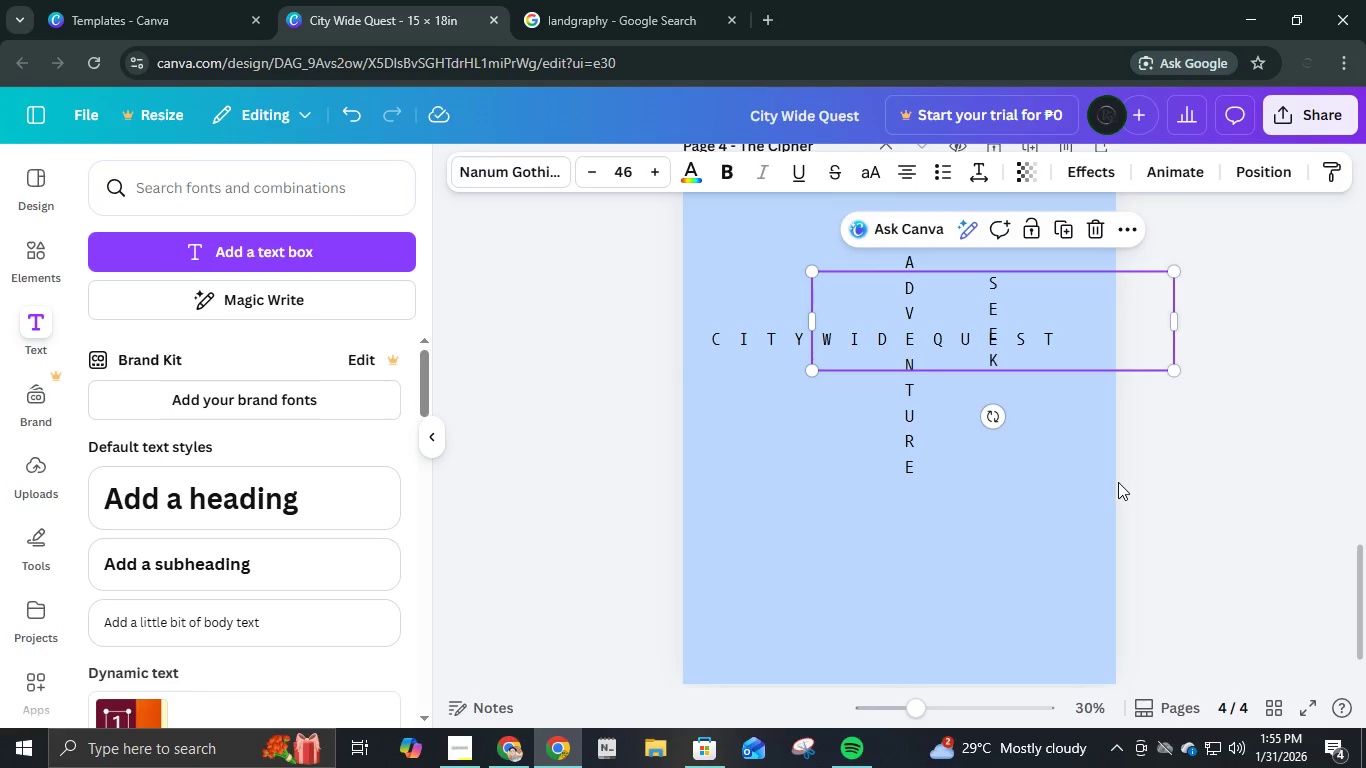 
key(ArrowDown)
 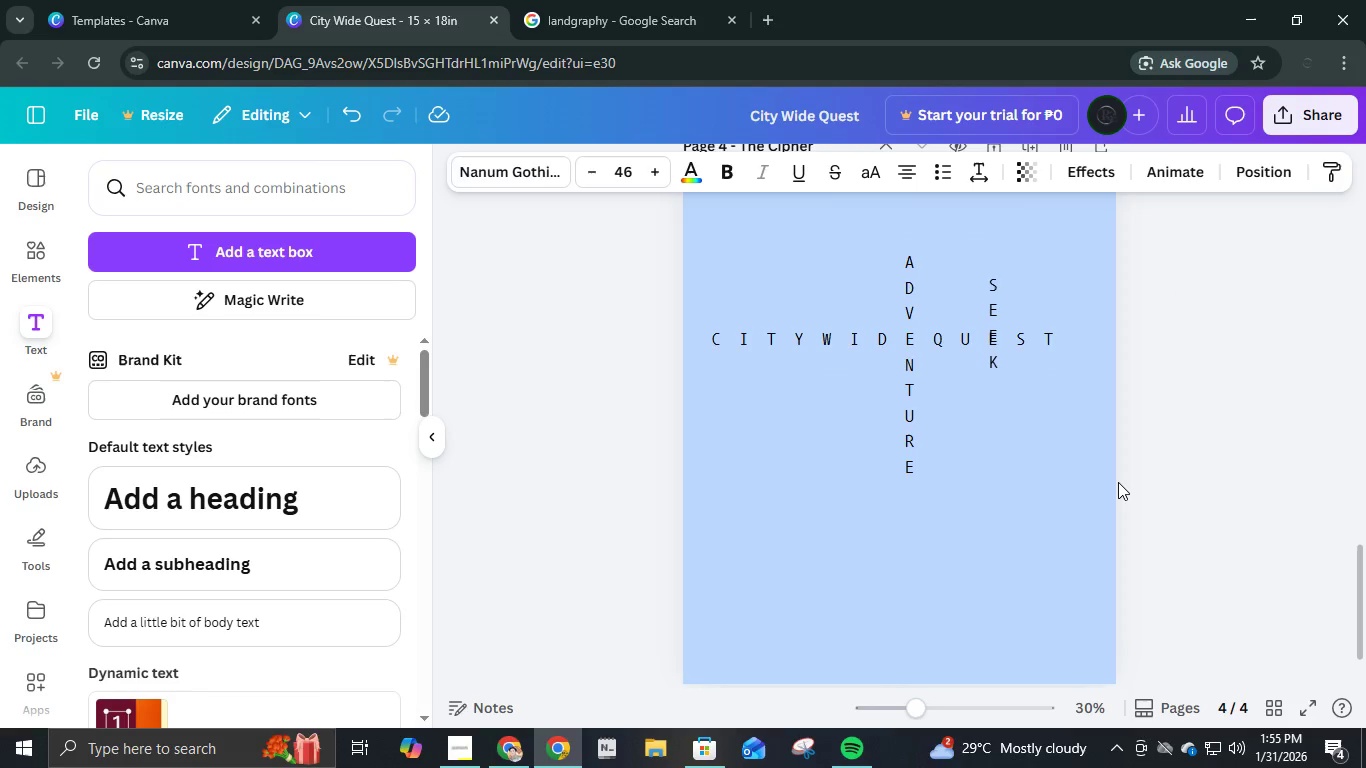 
key(ArrowDown)
 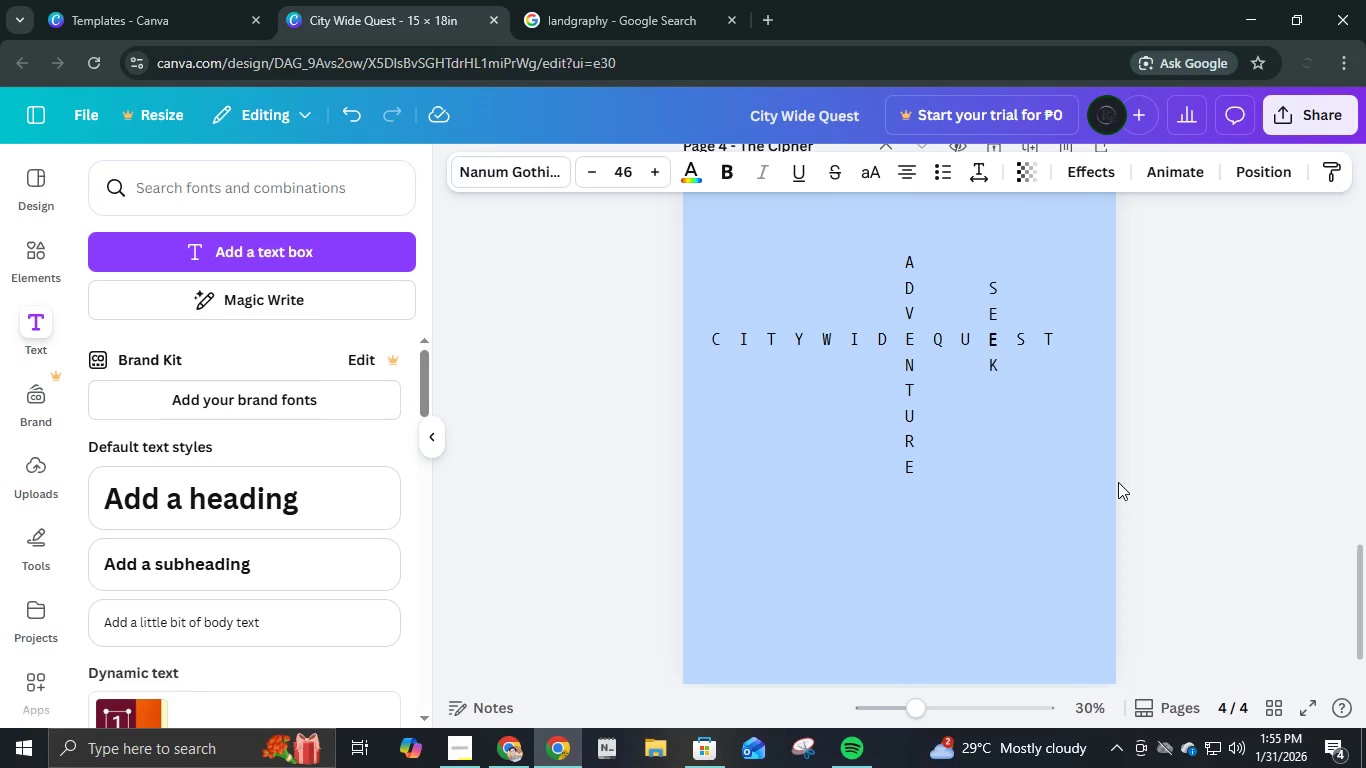 
key(ArrowDown)
 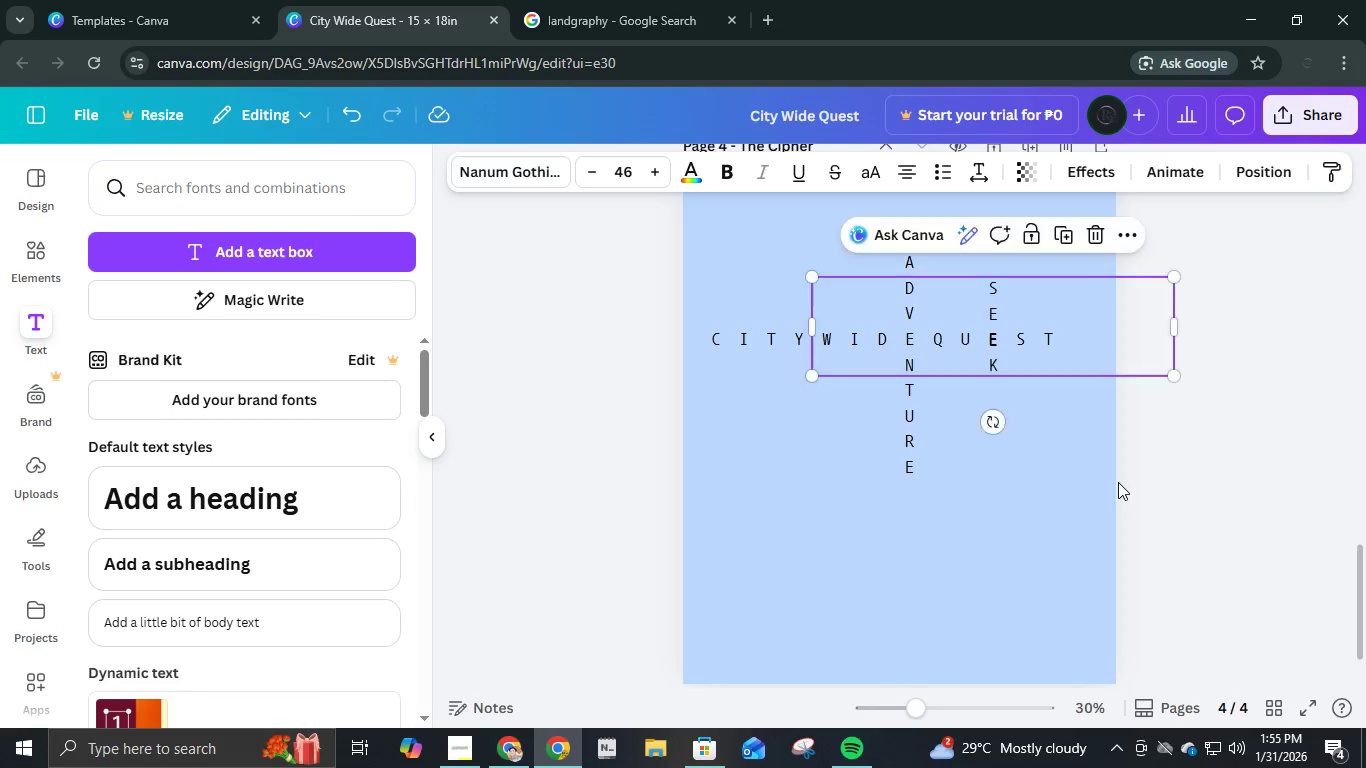 
key(ArrowLeft)
 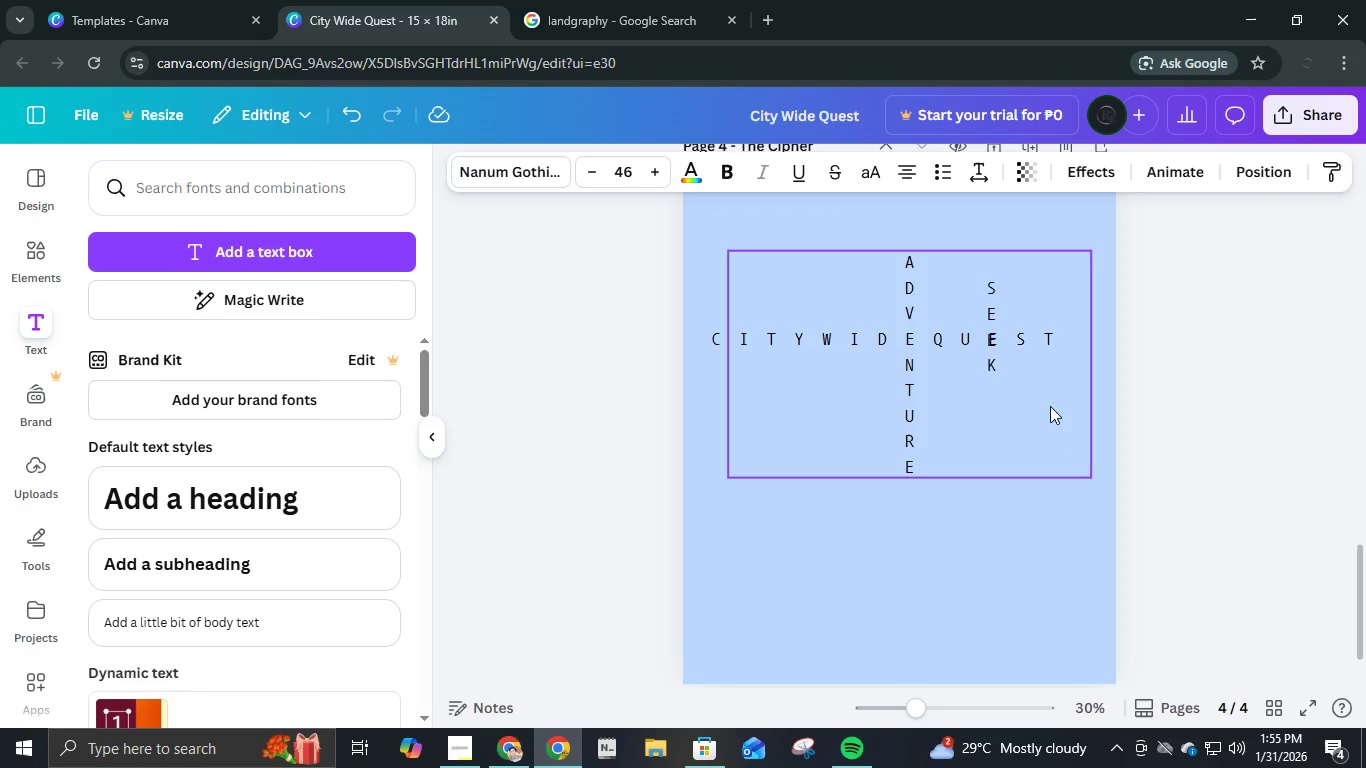 
hold_key(key=ControlLeft, duration=1.06)
scroll: coordinate [1025, 369], scroll_direction: up, amount: 6.0
 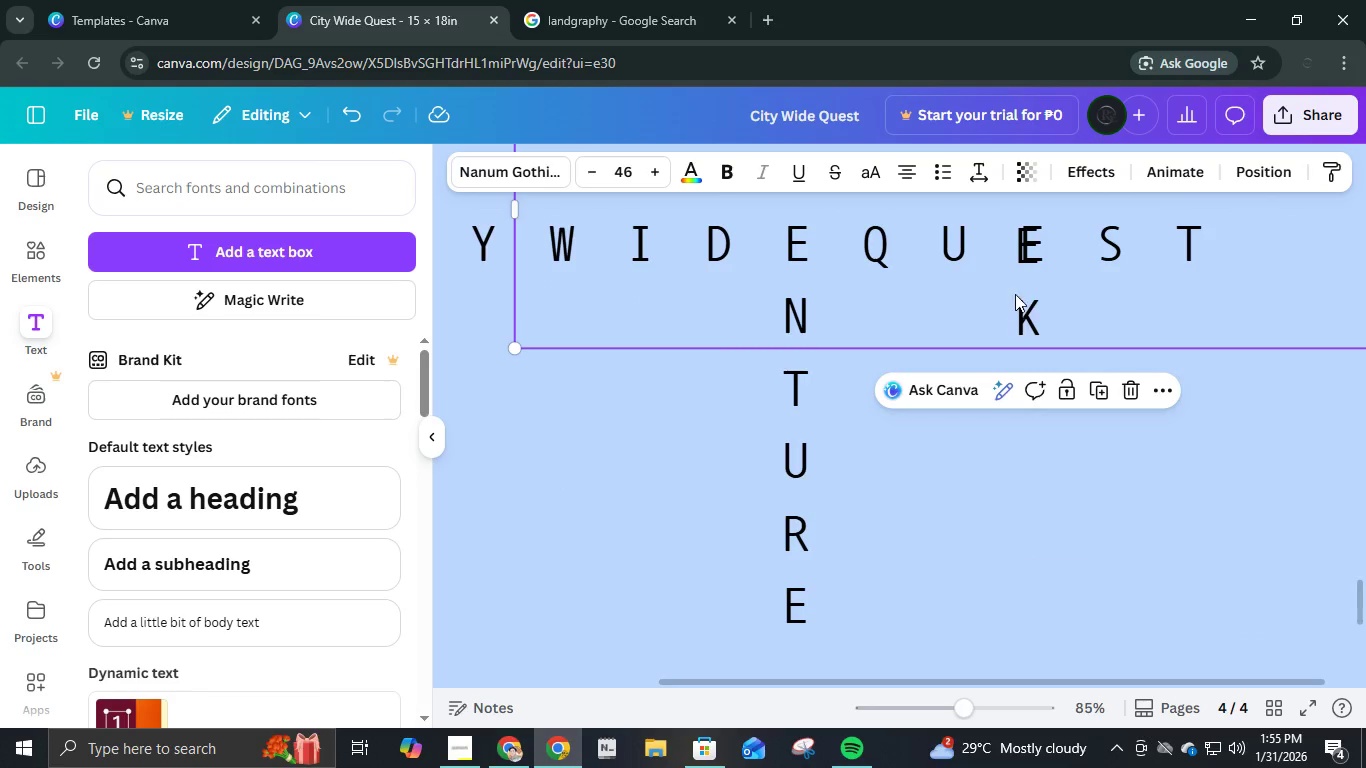 
left_click_drag(start_coordinate=[1013, 286], to_coordinate=[1019, 282])
 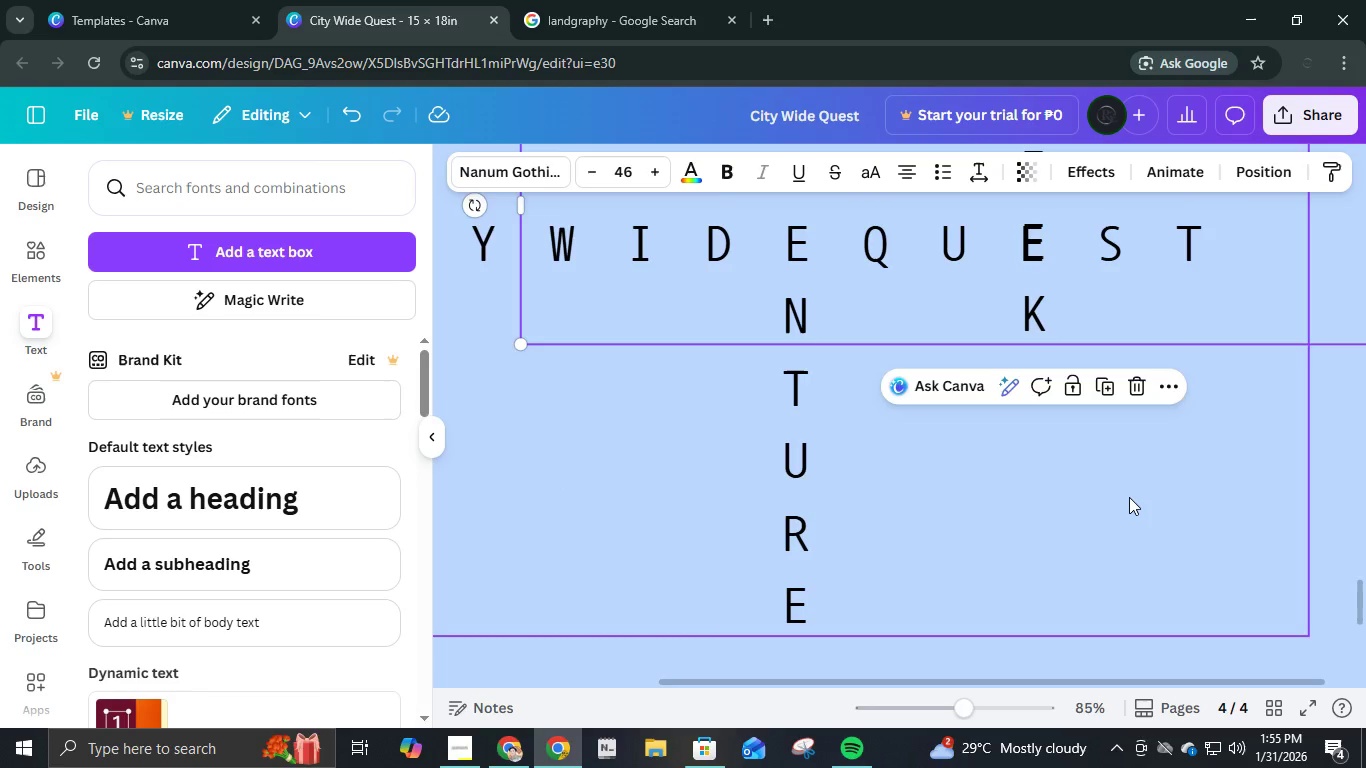 
key(ArrowDown)
 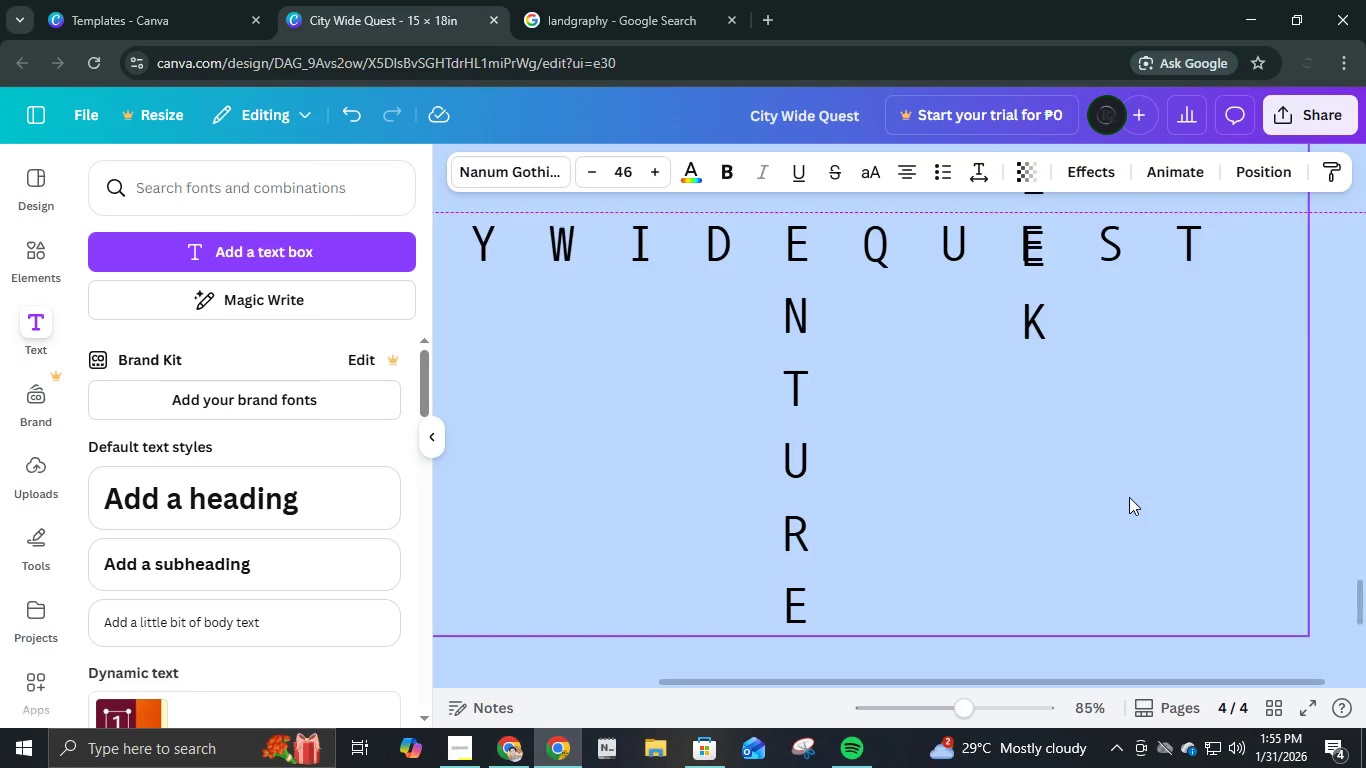 
key(ArrowUp)
 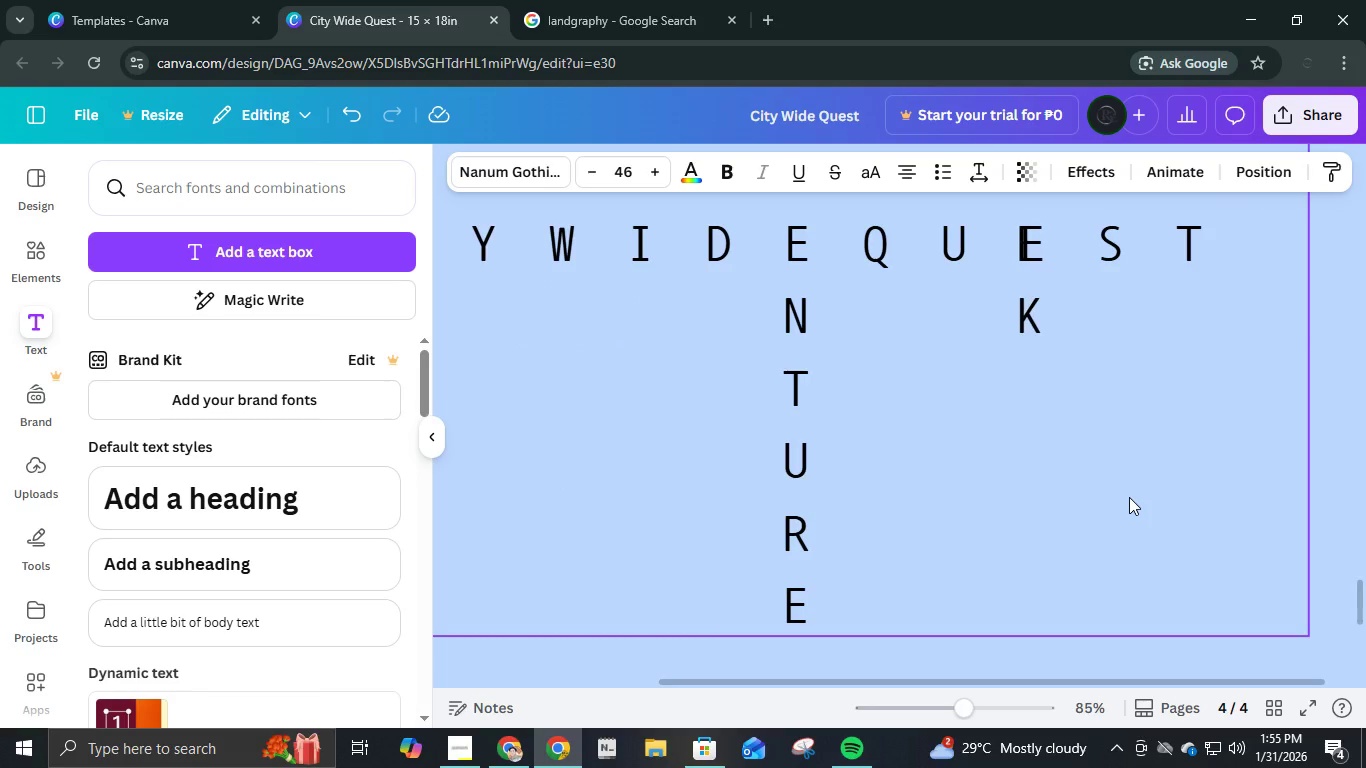 
key(ArrowLeft)
 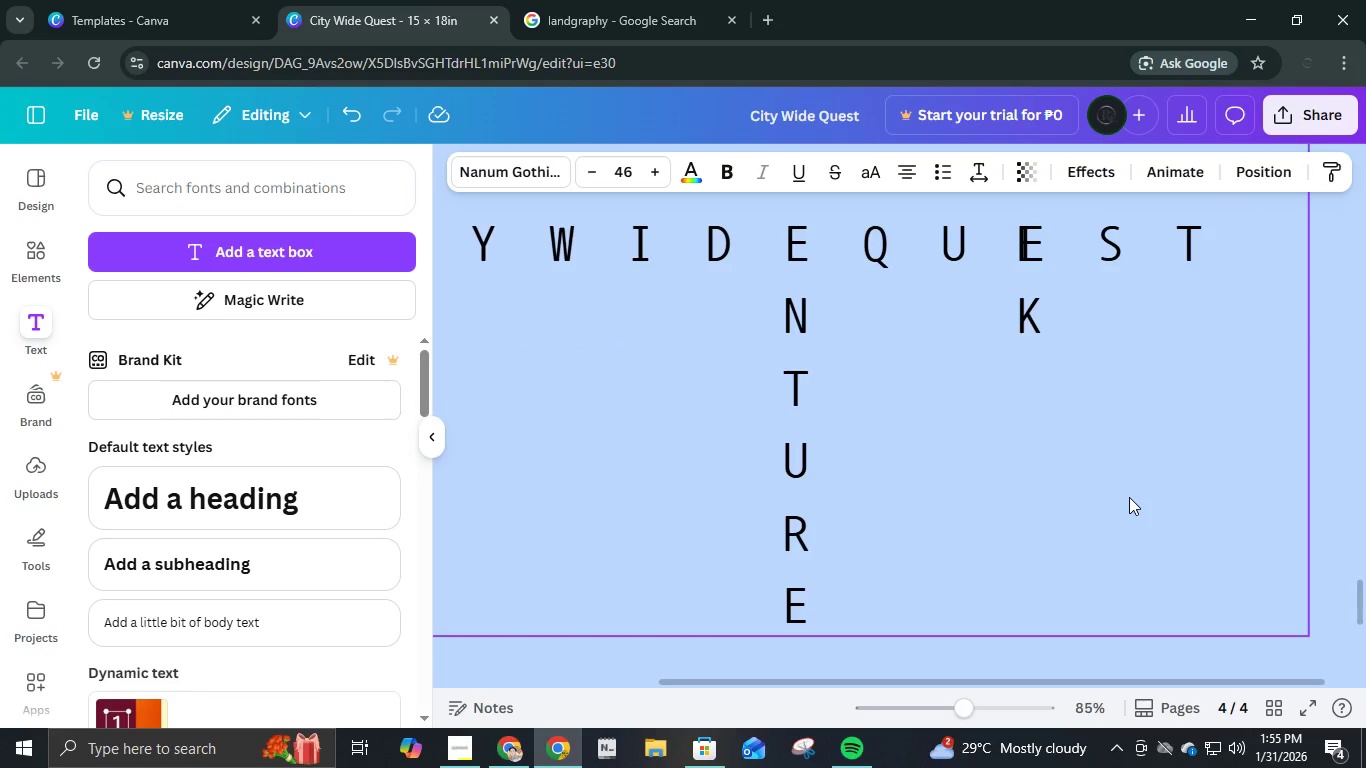 
key(ArrowRight)
 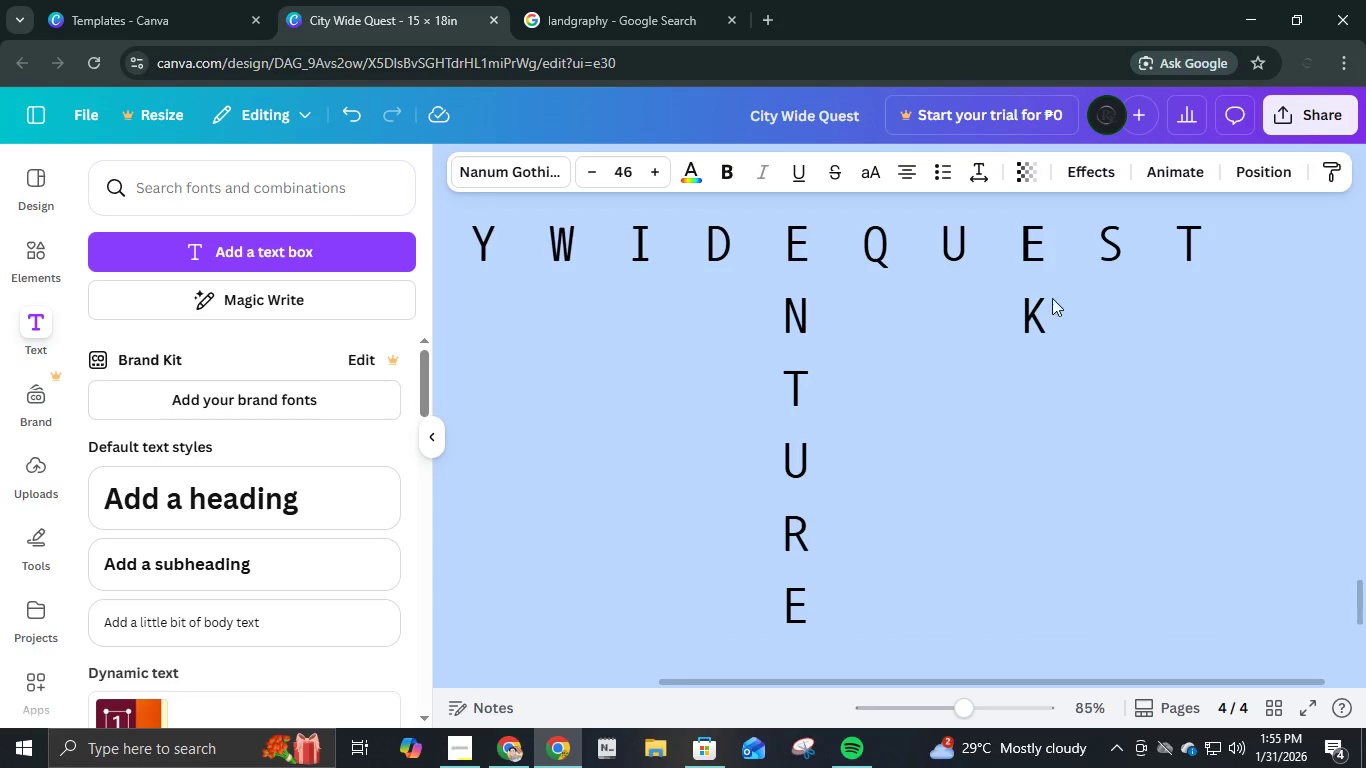 
left_click([1038, 252])
 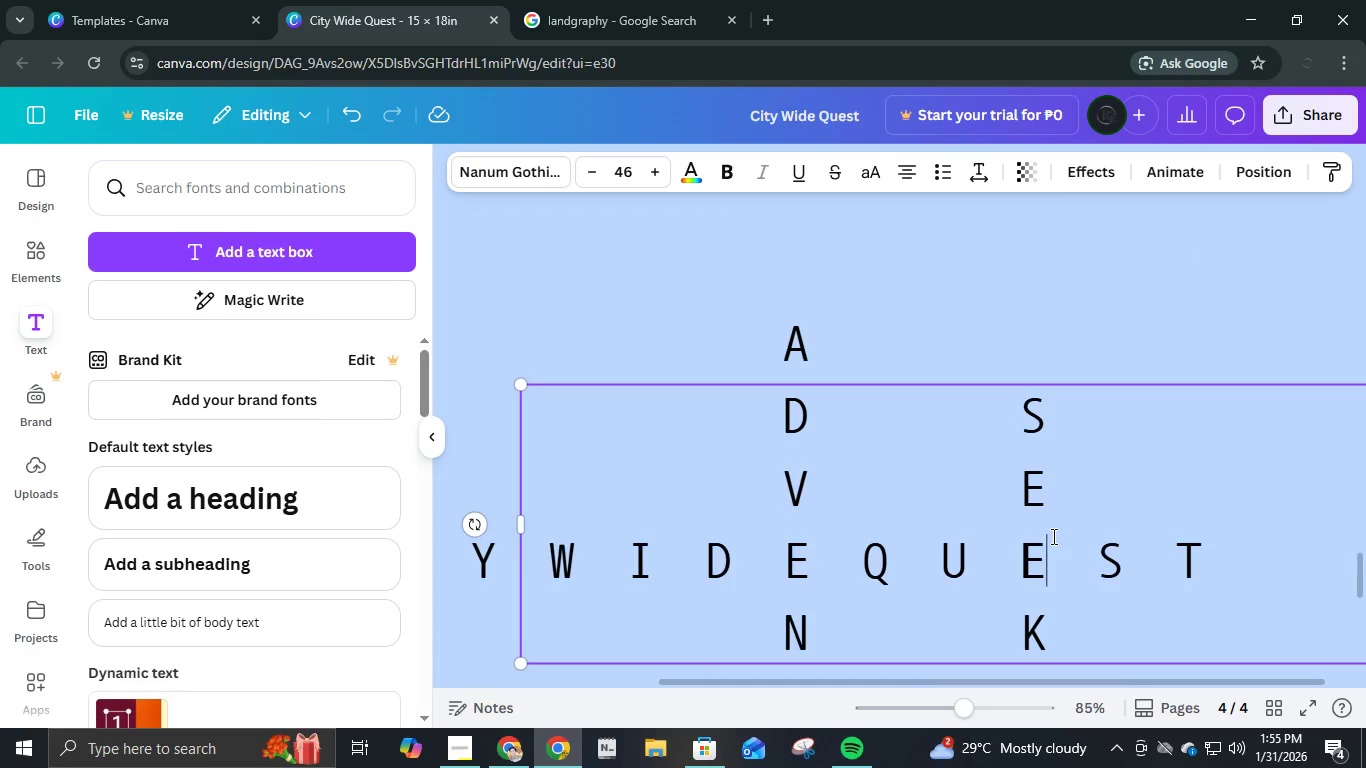 
key(Backspace)
 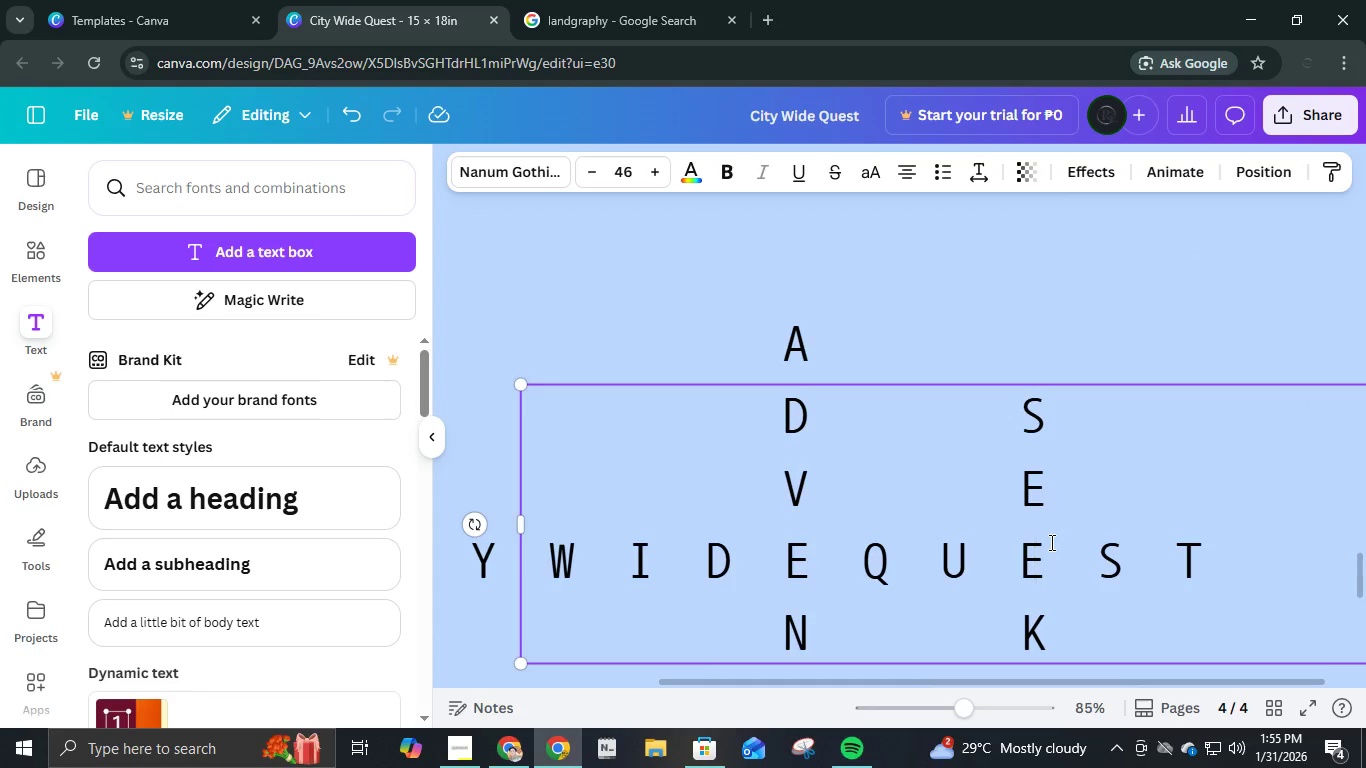 
hold_key(key=ControlLeft, duration=0.44)
 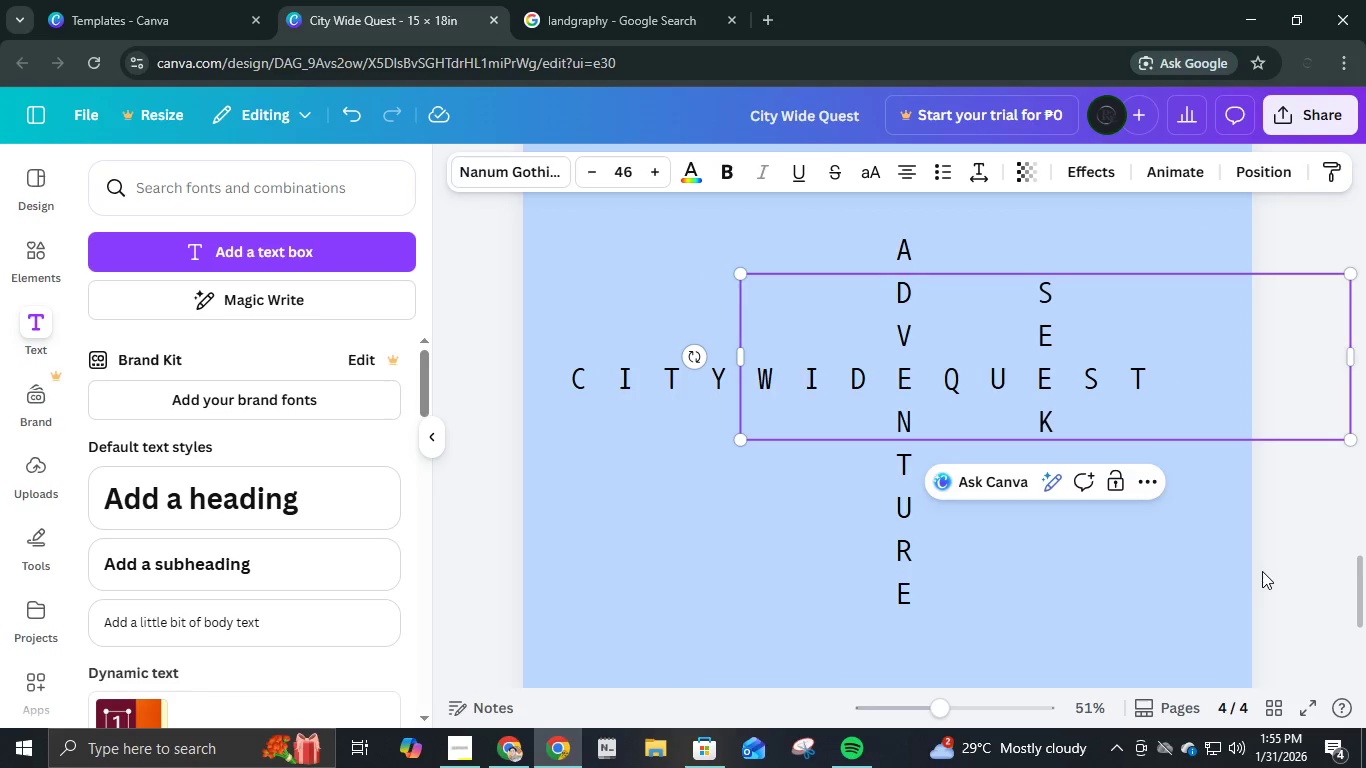 
scroll: coordinate [1050, 550], scroll_direction: down, amount: 6.0
 